 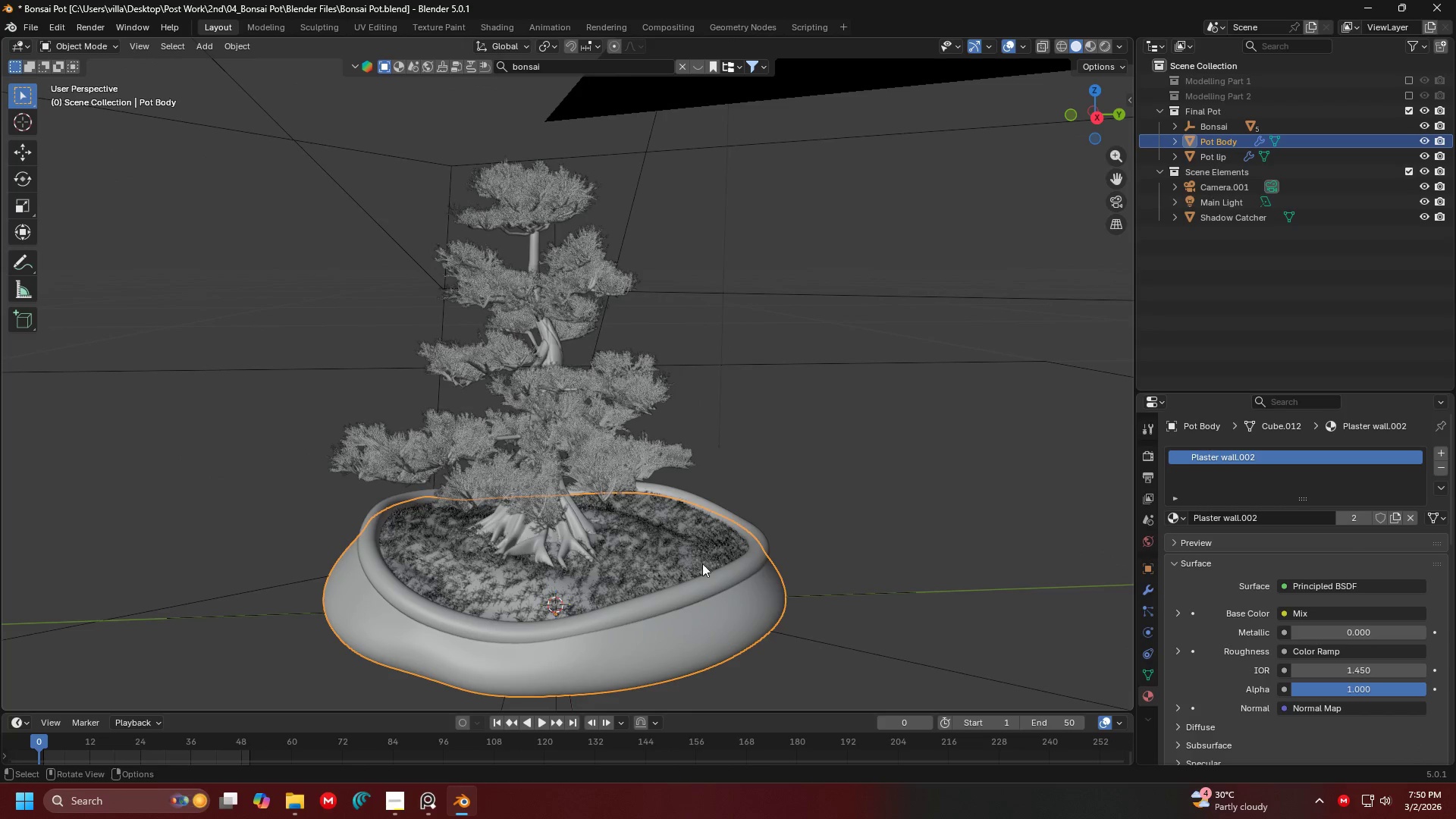 
hold_key(key=ShiftLeft, duration=0.8)
left_click([748, 569])
 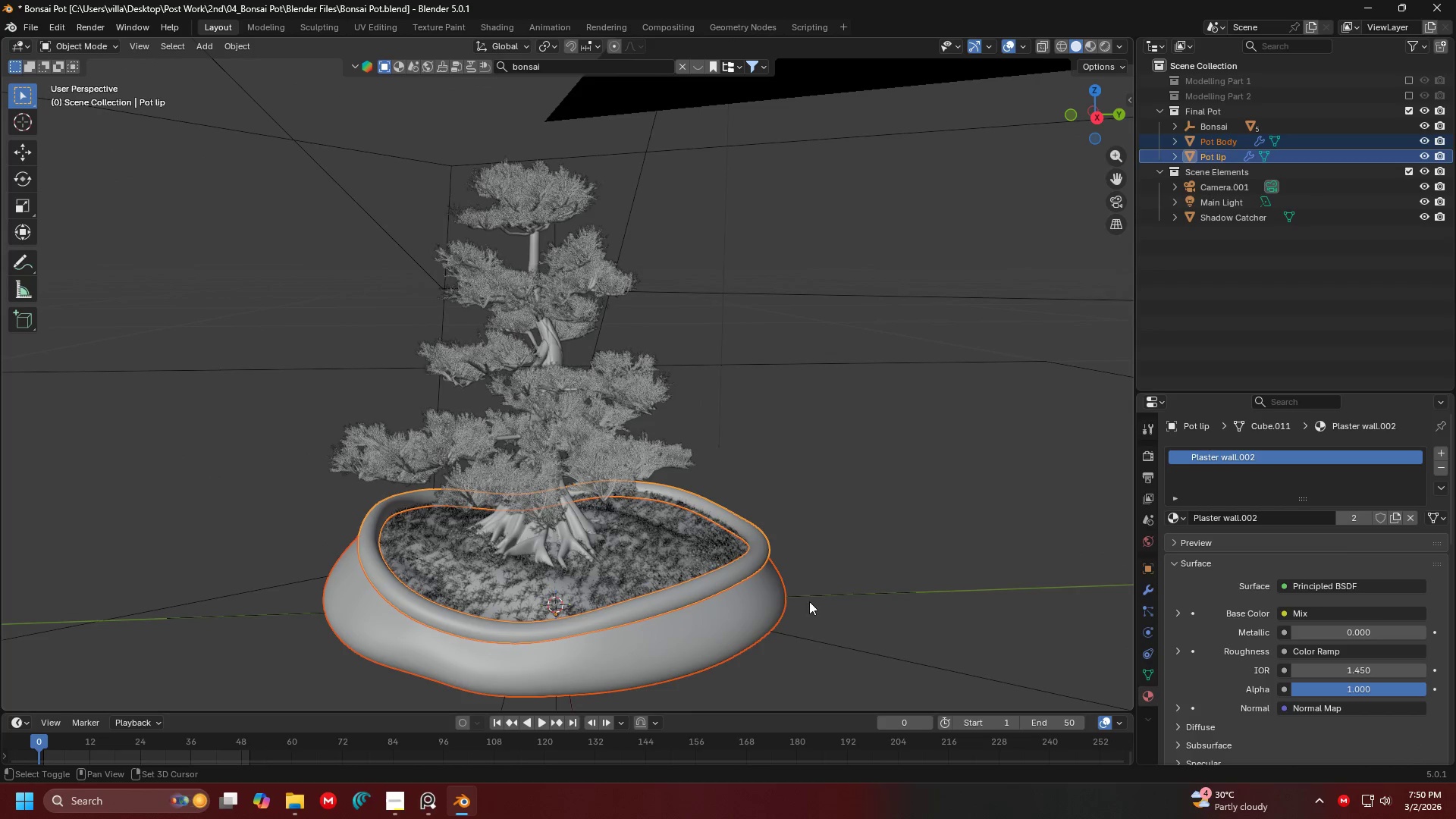 
scroll: coordinate [684, 556], scroll_direction: up, amount: 3.0
 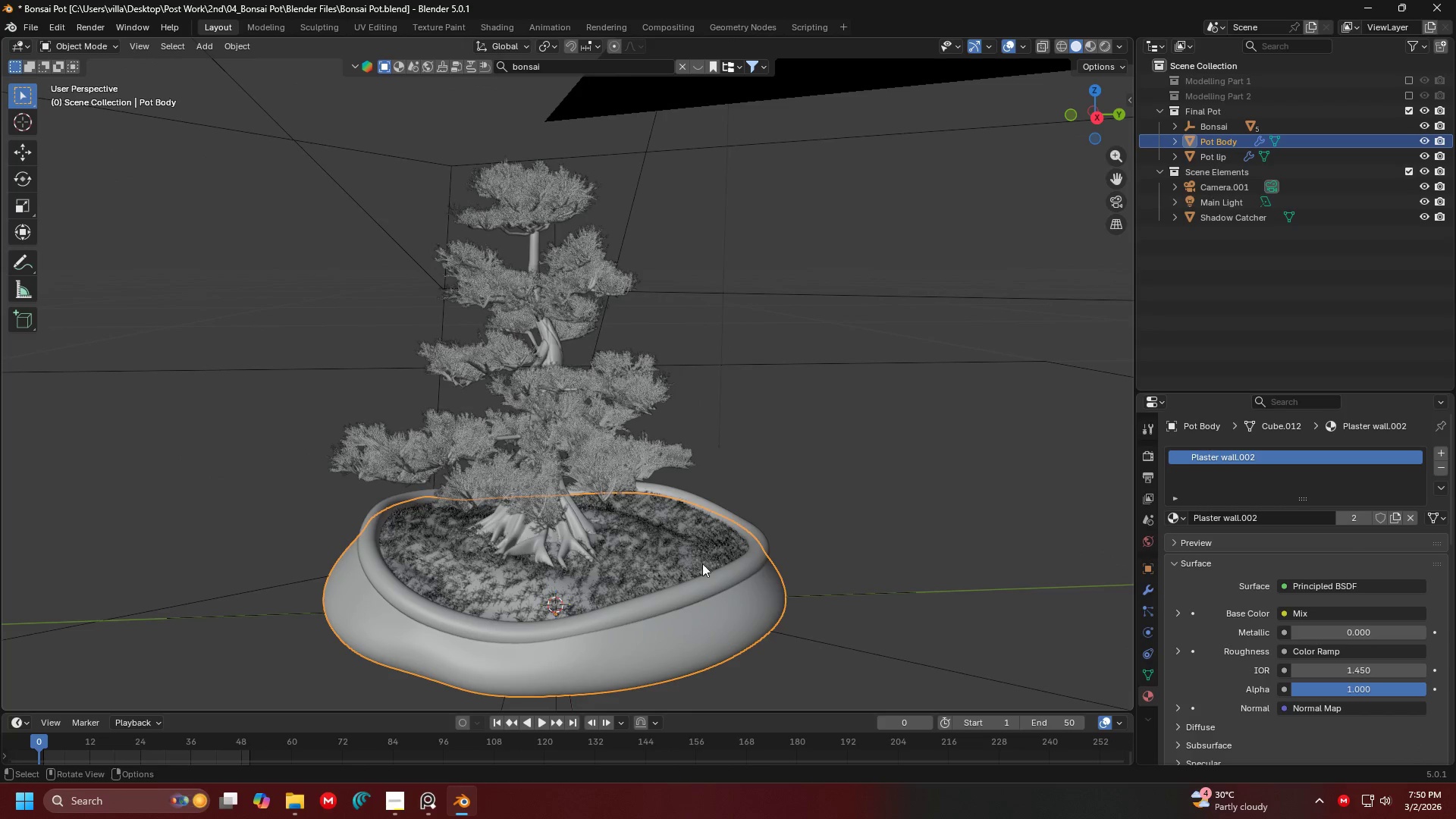 
scroll: coordinate [826, 607], scroll_direction: down, amount: 2.0
 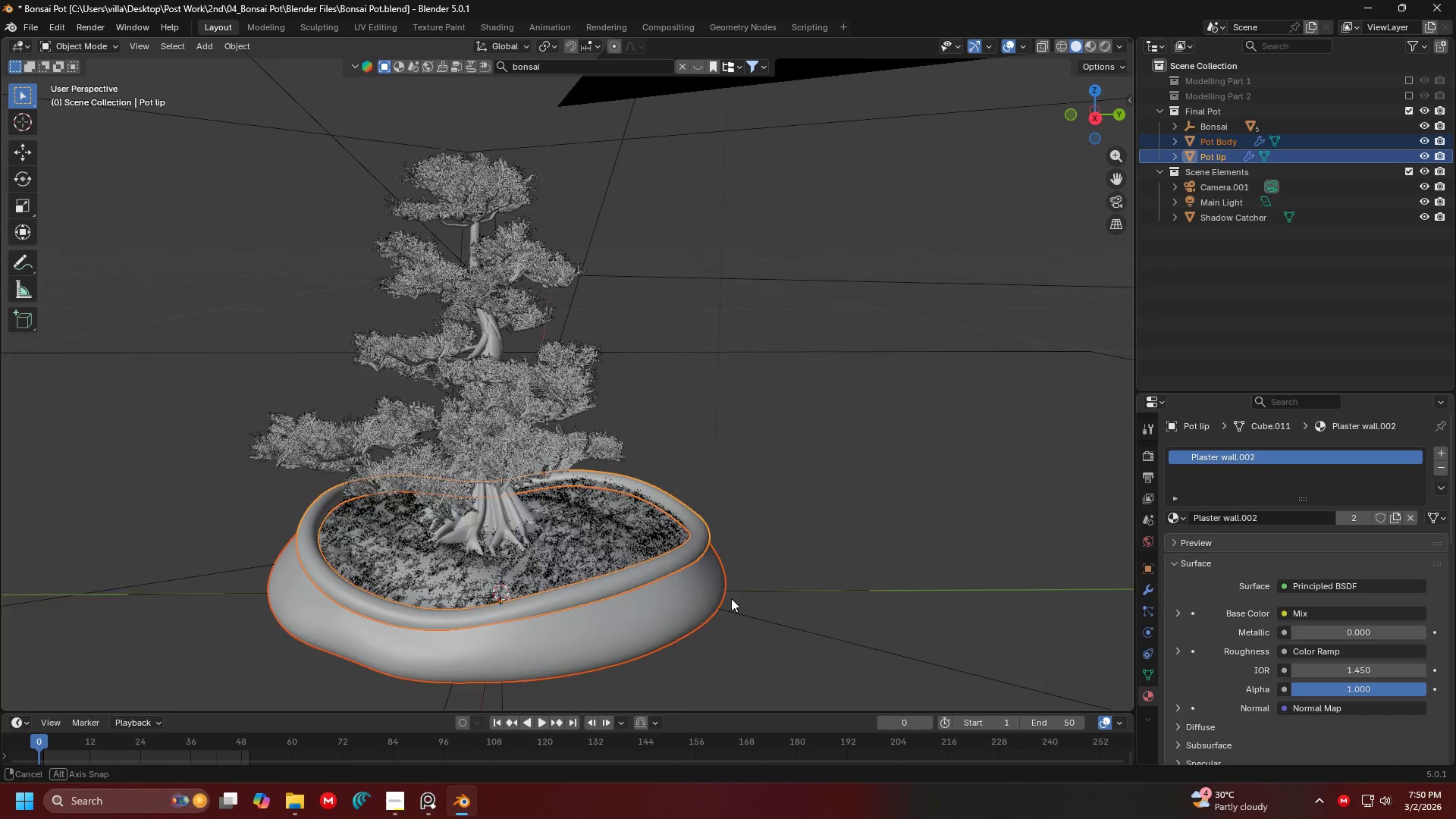 
key(Shift+D)
 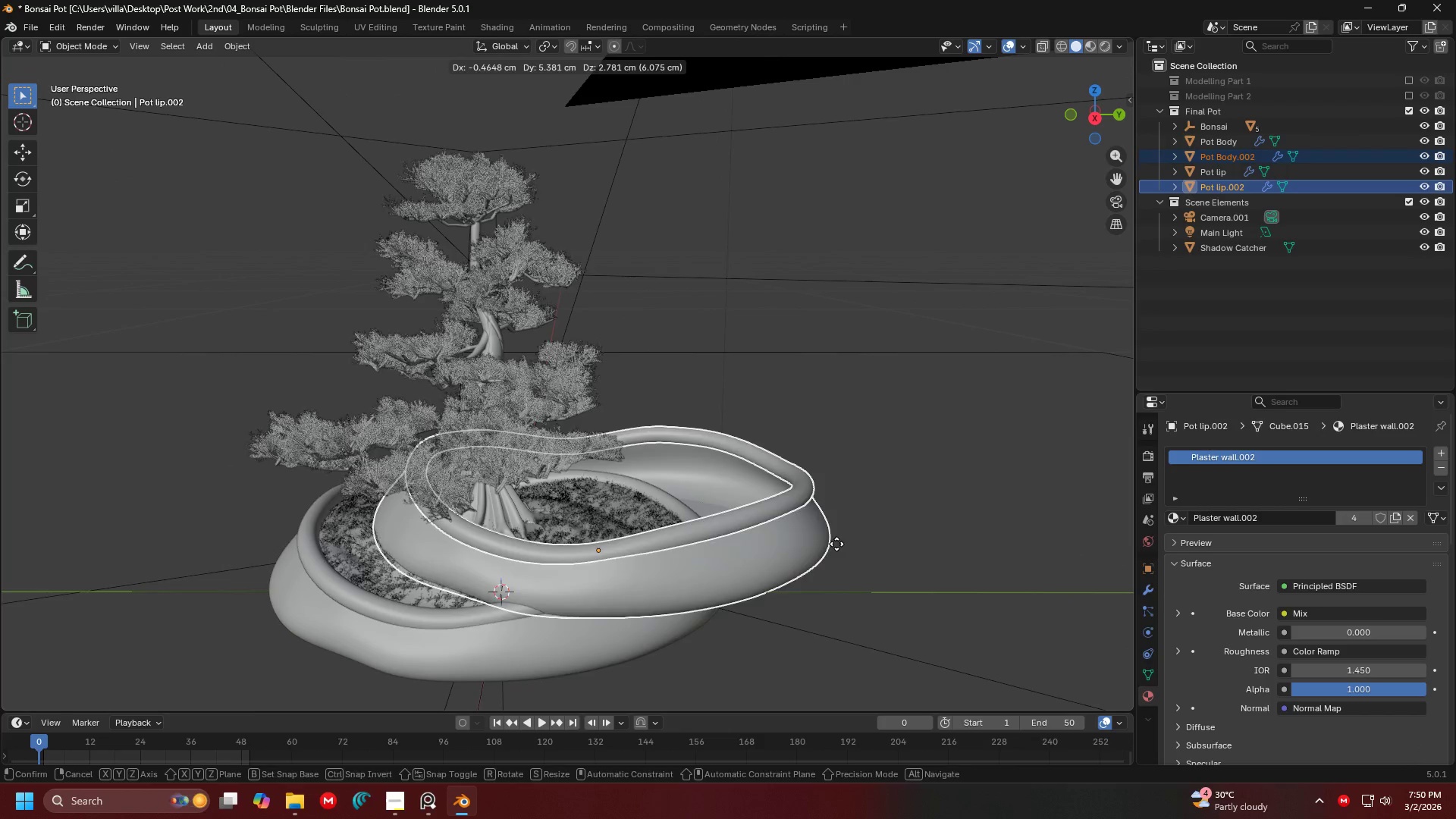 
right_click([836, 544])
 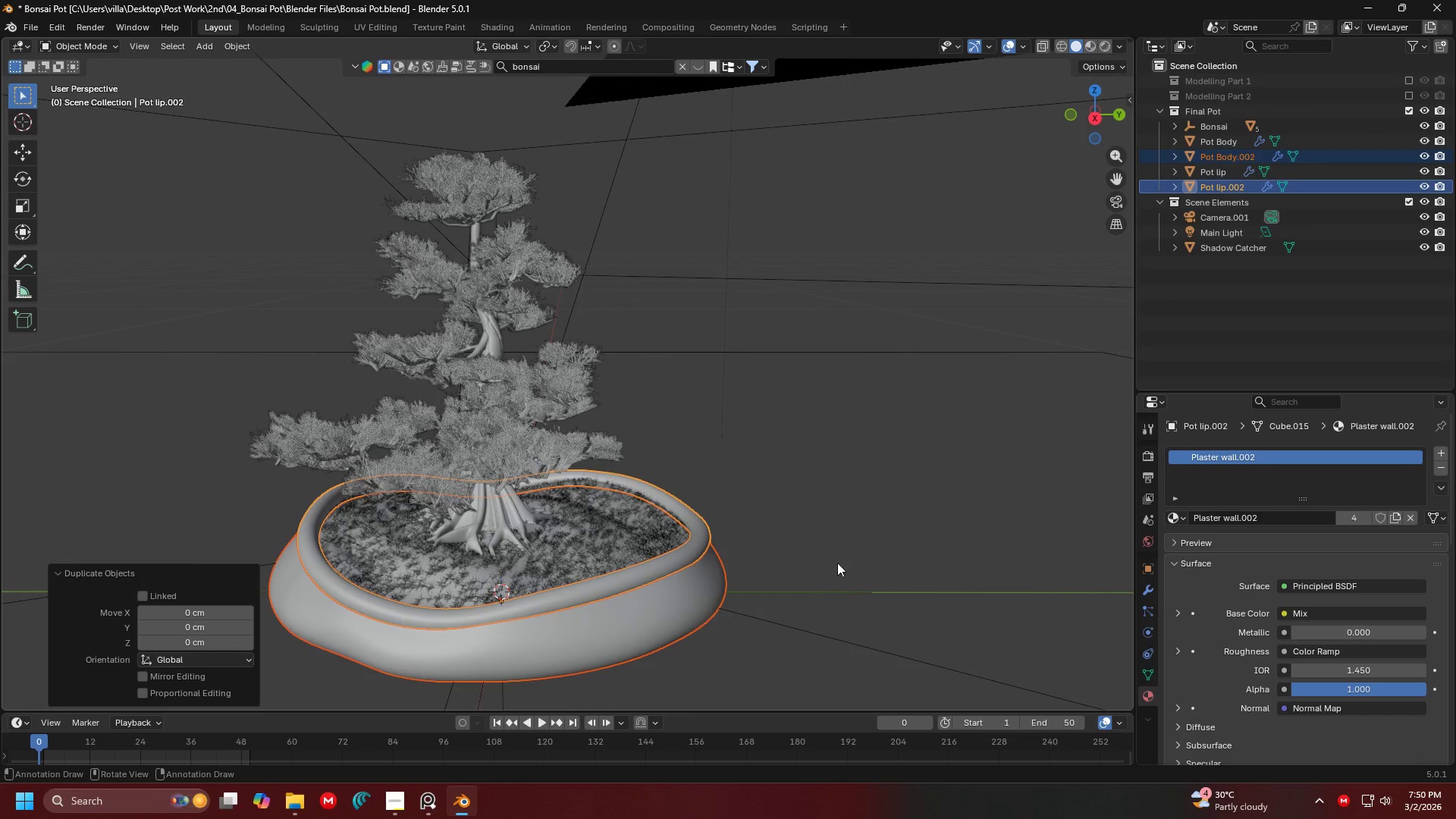 
hold_key(key=ShiftLeft, duration=0.31)
 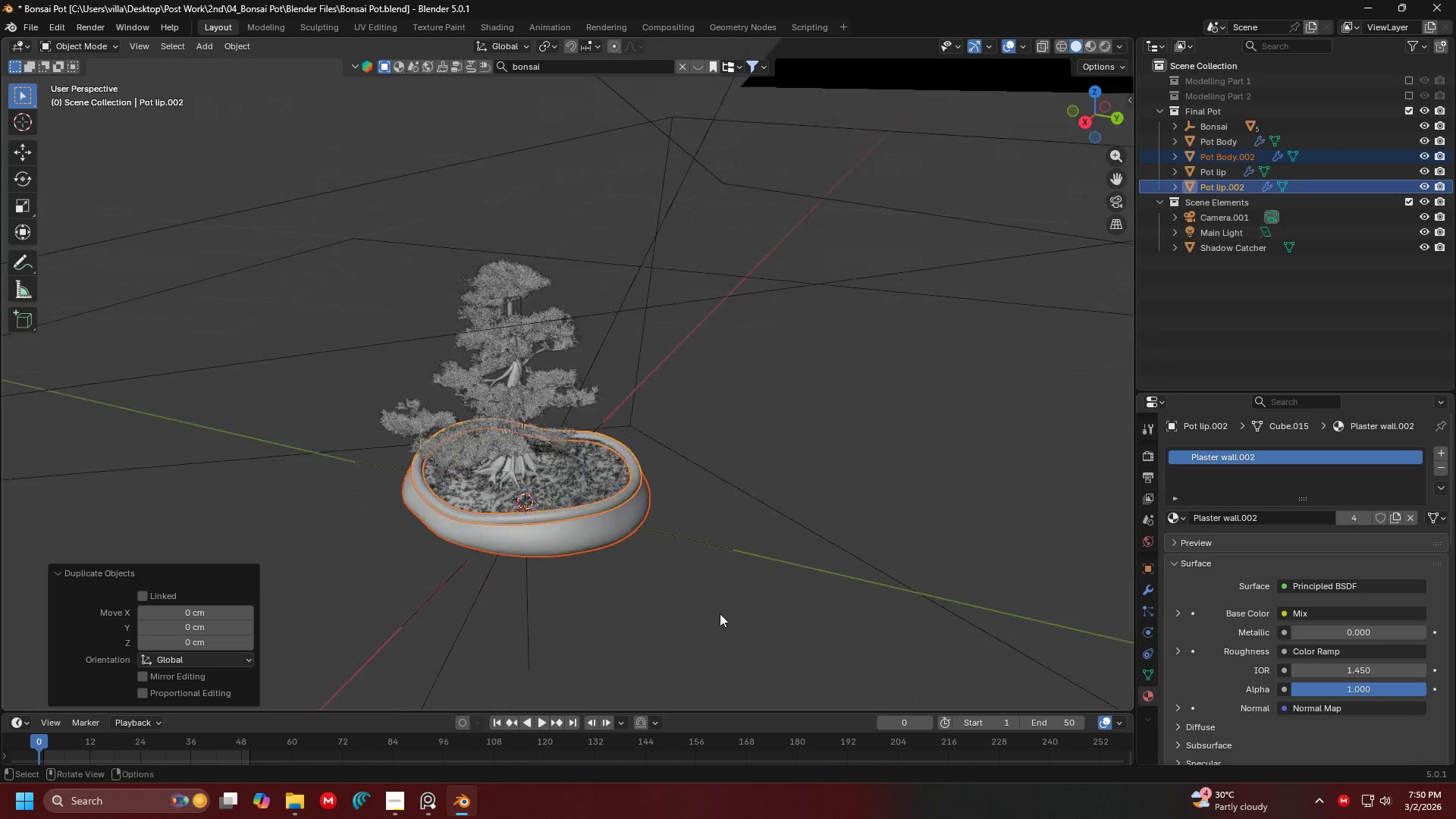 
scroll: coordinate [834, 579], scroll_direction: down, amount: 3.0
 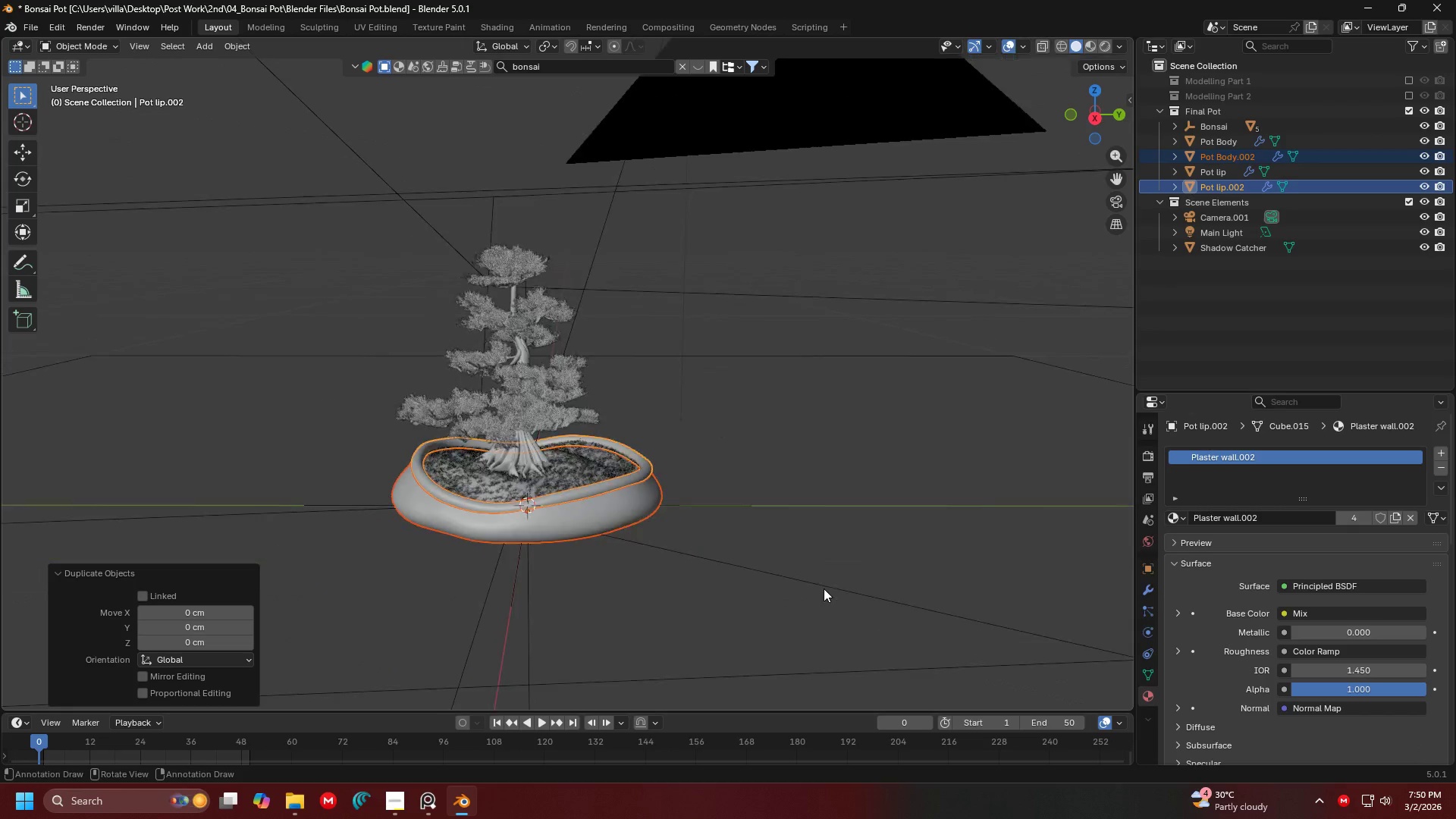 
key(G)
 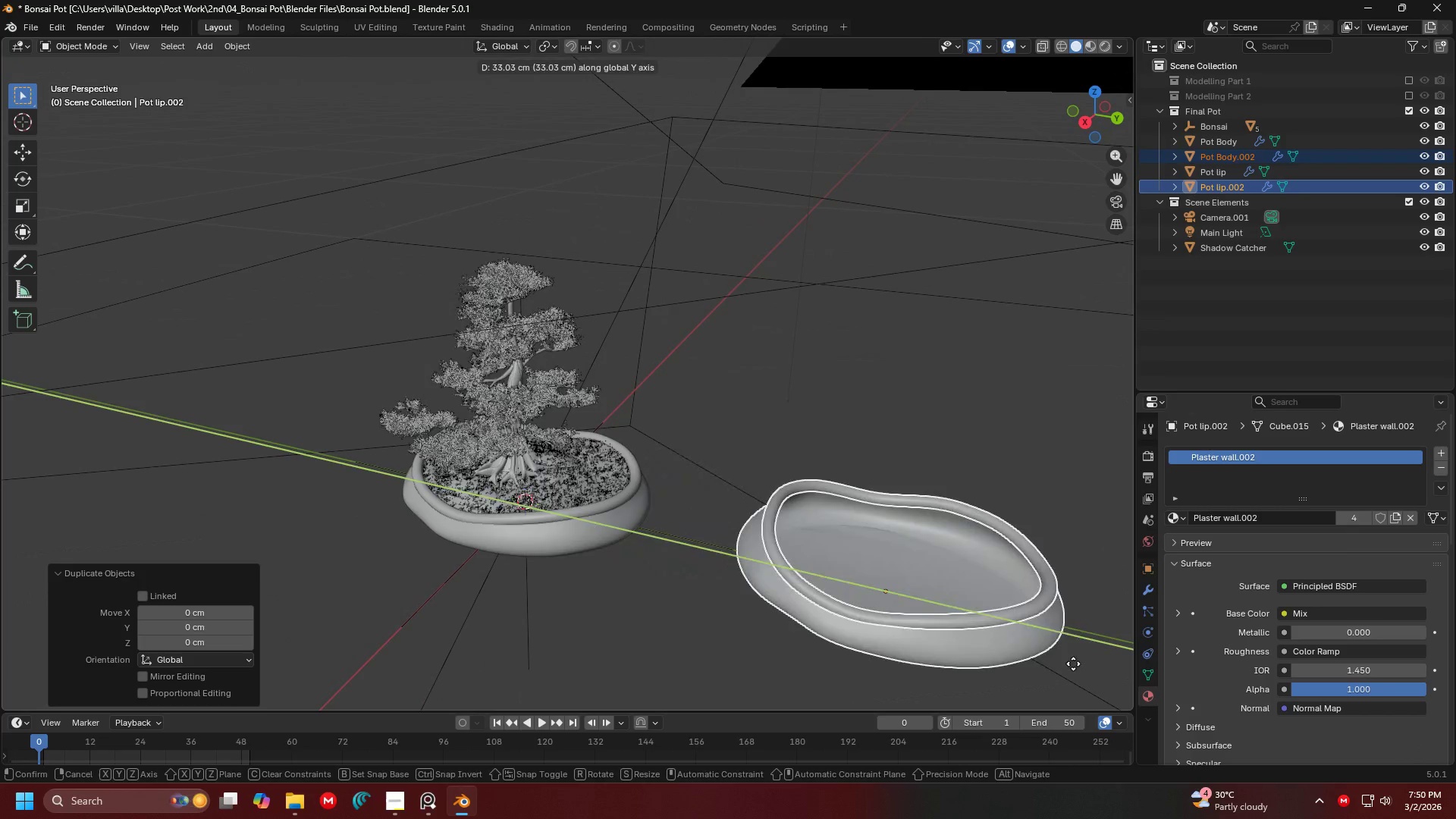 
left_click([1078, 664])
 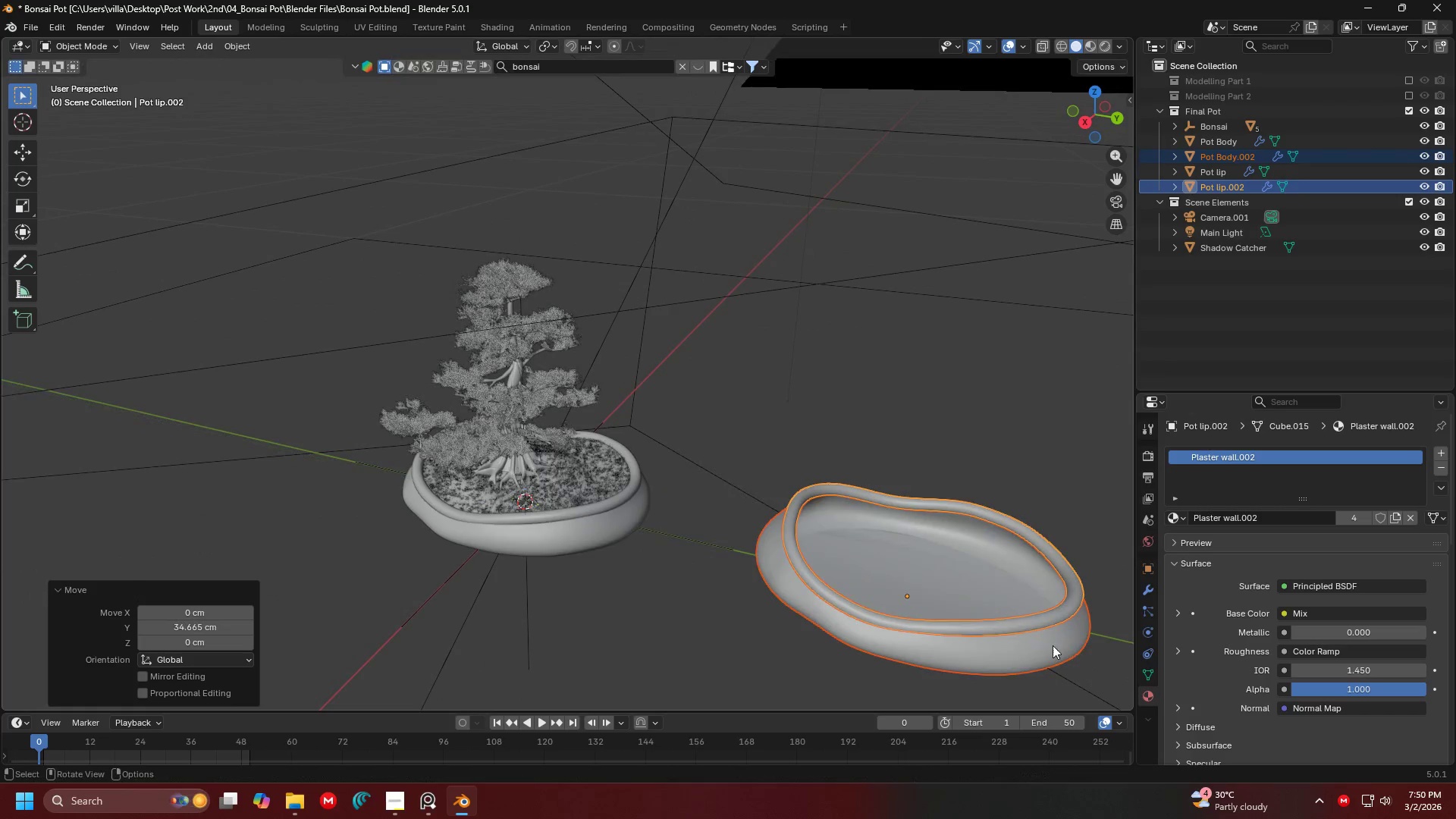 
key(Shift+ShiftLeft)
 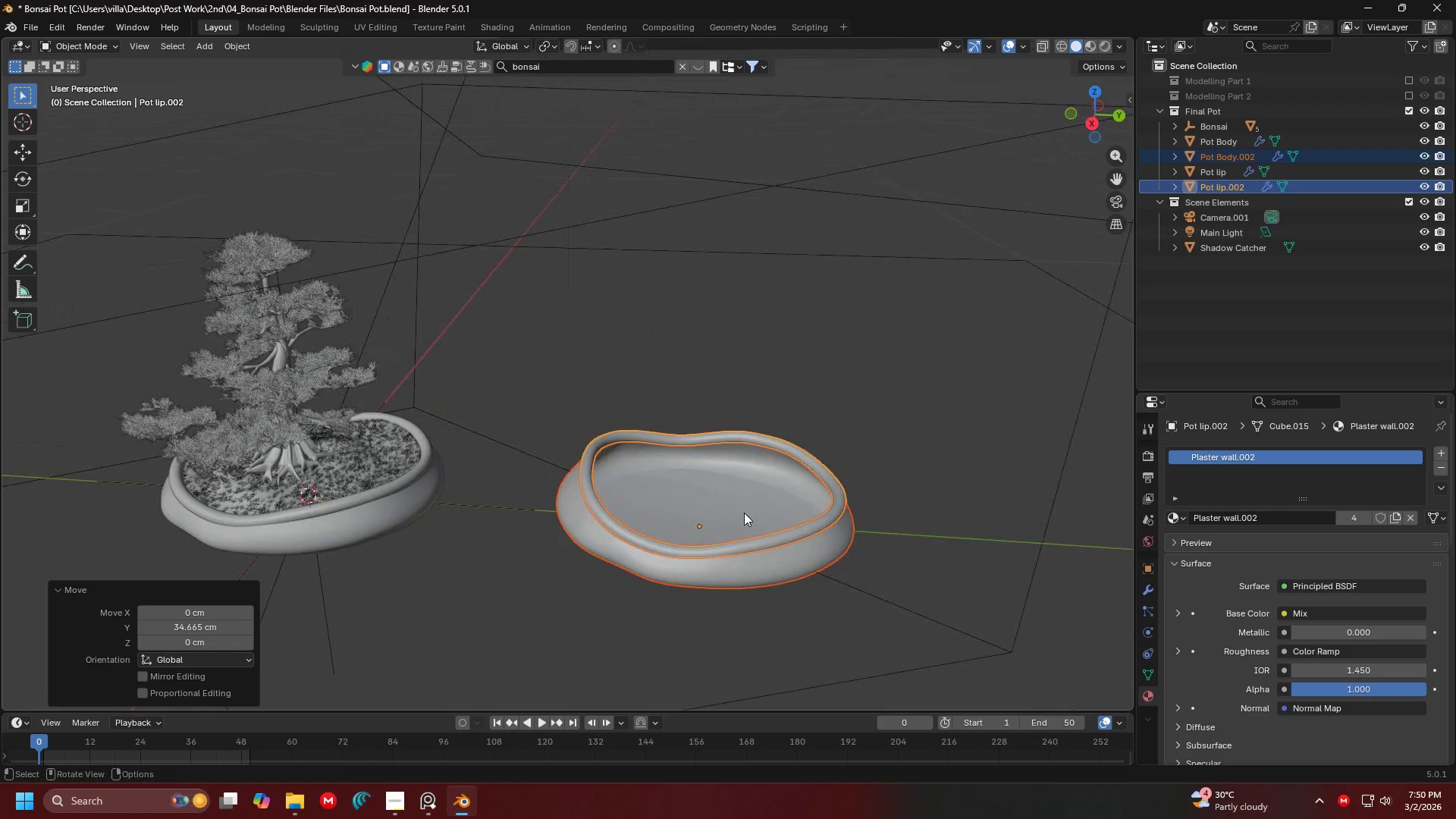 
right_click([744, 513])
 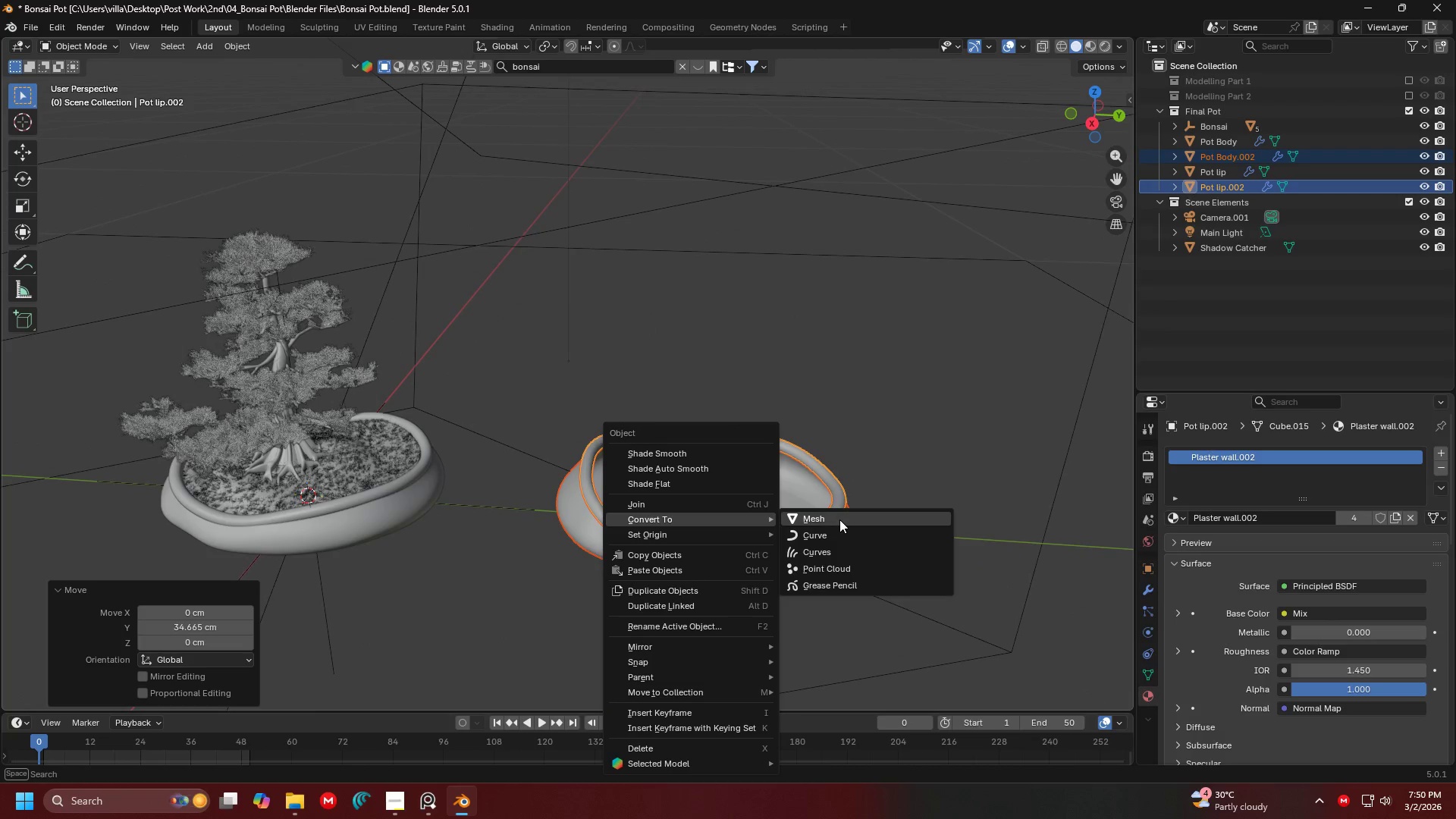 
left_click([839, 519])
 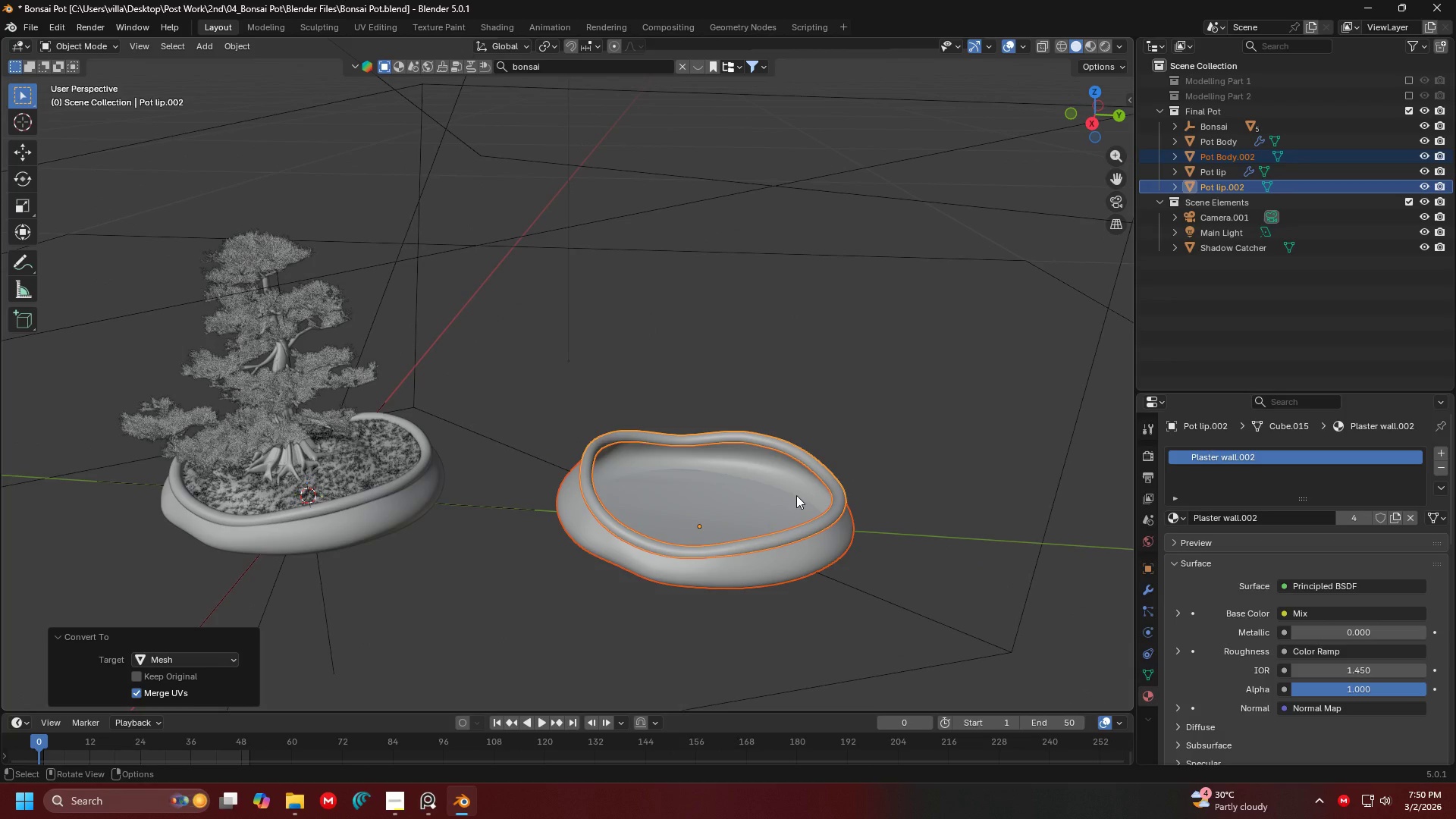 
key(Control+J)
 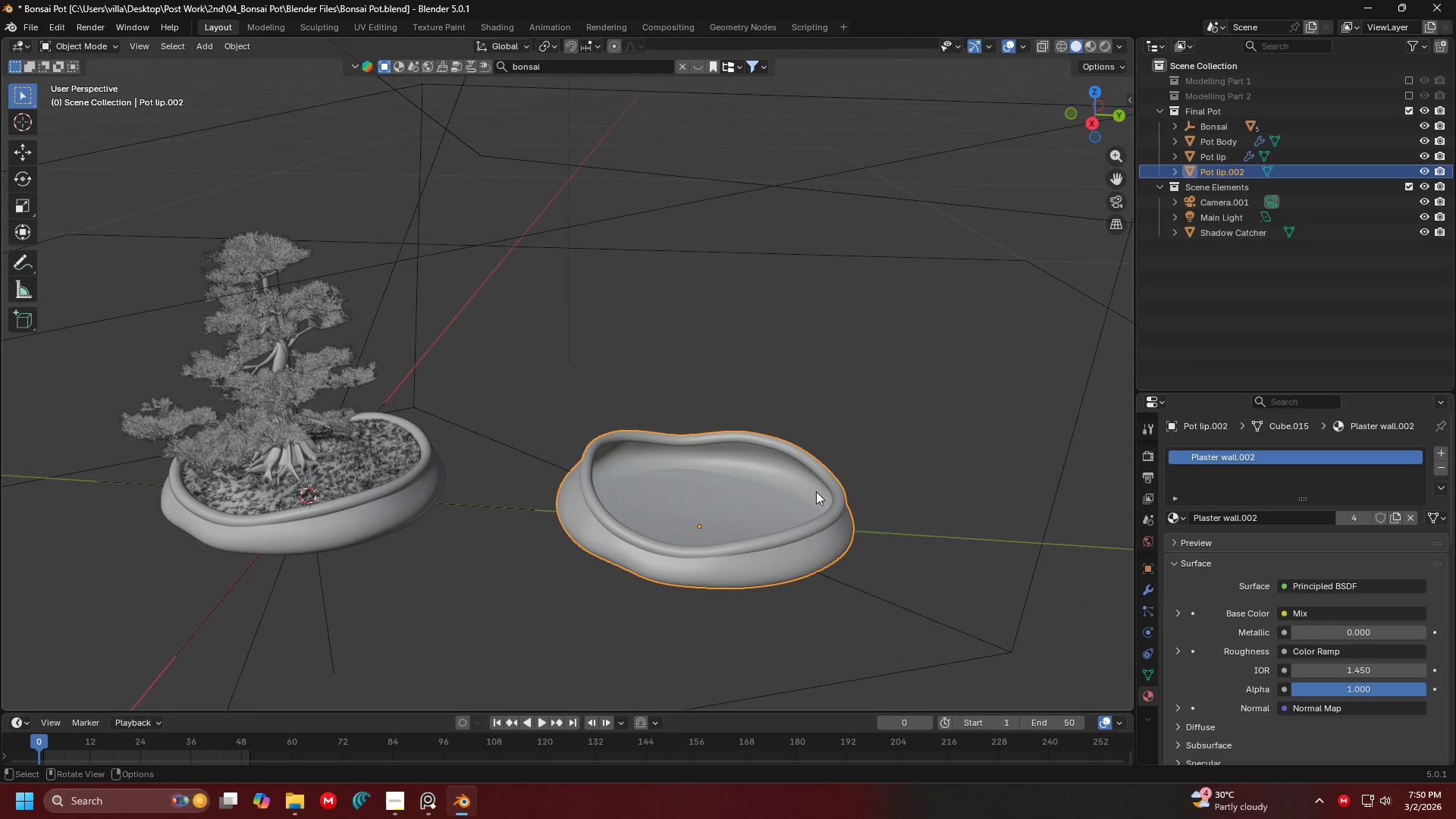 
scroll: coordinate [633, 423], scroll_direction: up, amount: 1.0
 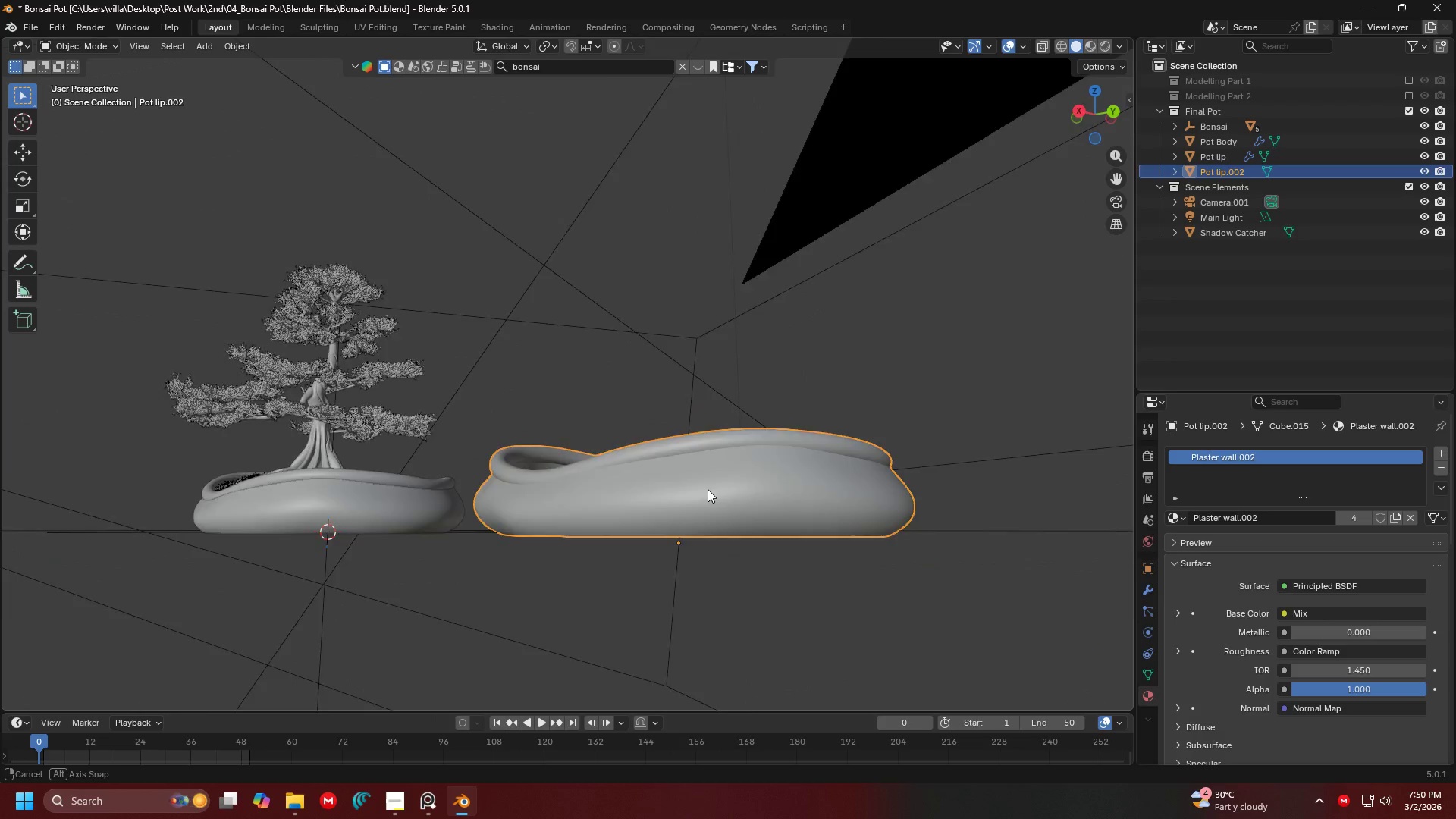 
scroll: coordinate [841, 560], scroll_direction: down, amount: 1.0
 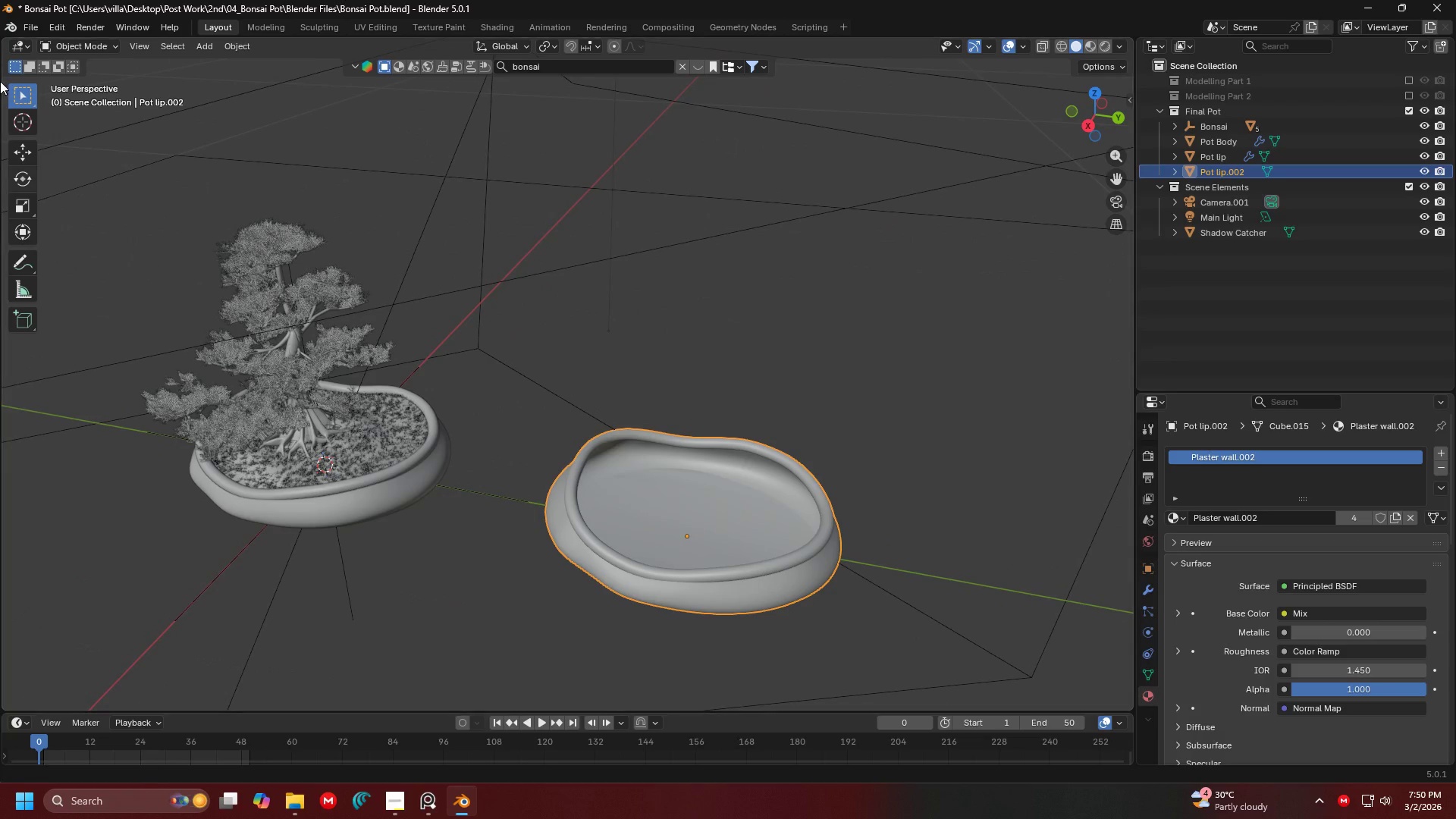 
left_click([32, 26])
 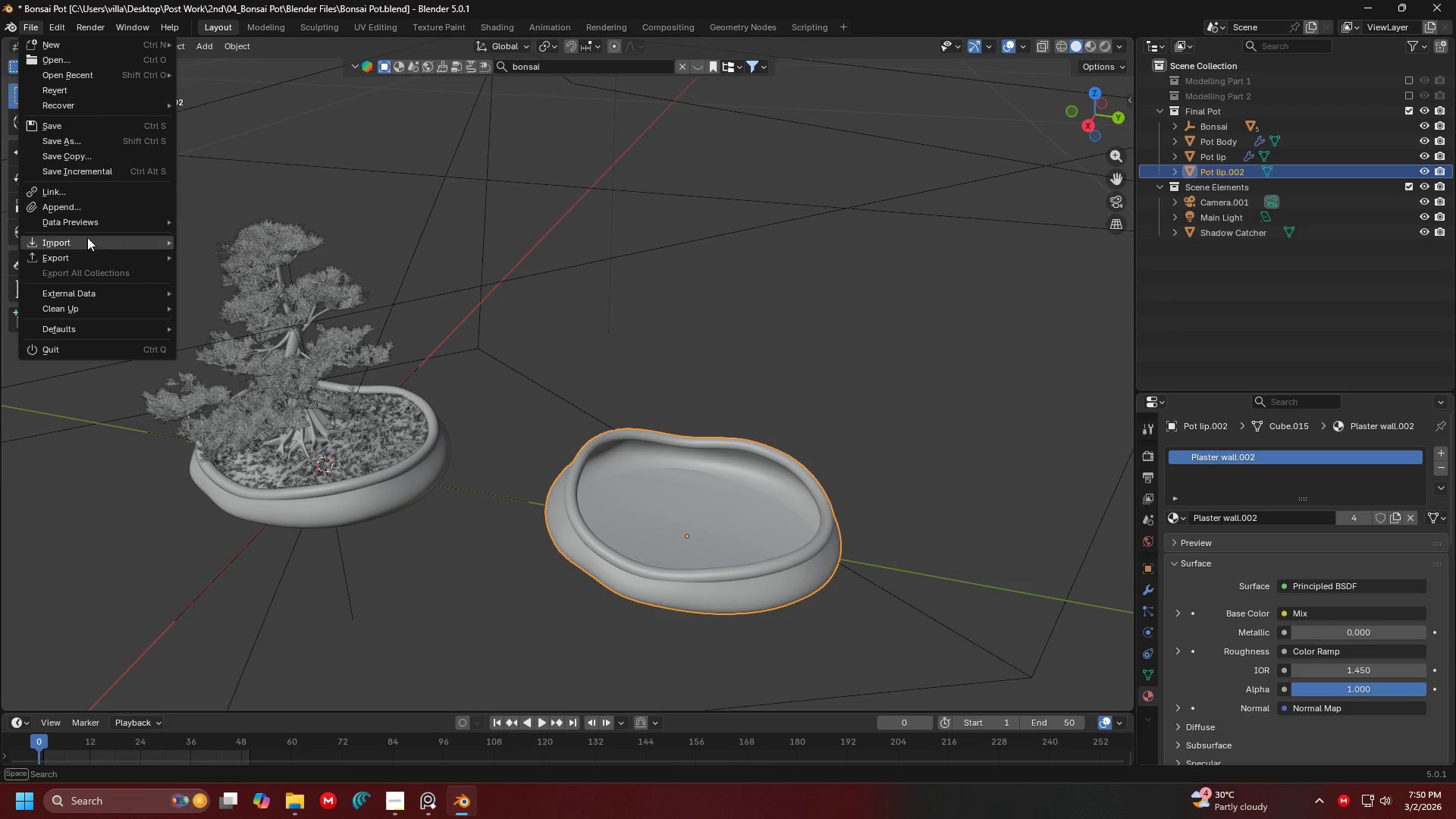 
mouse_move([107, 260])
 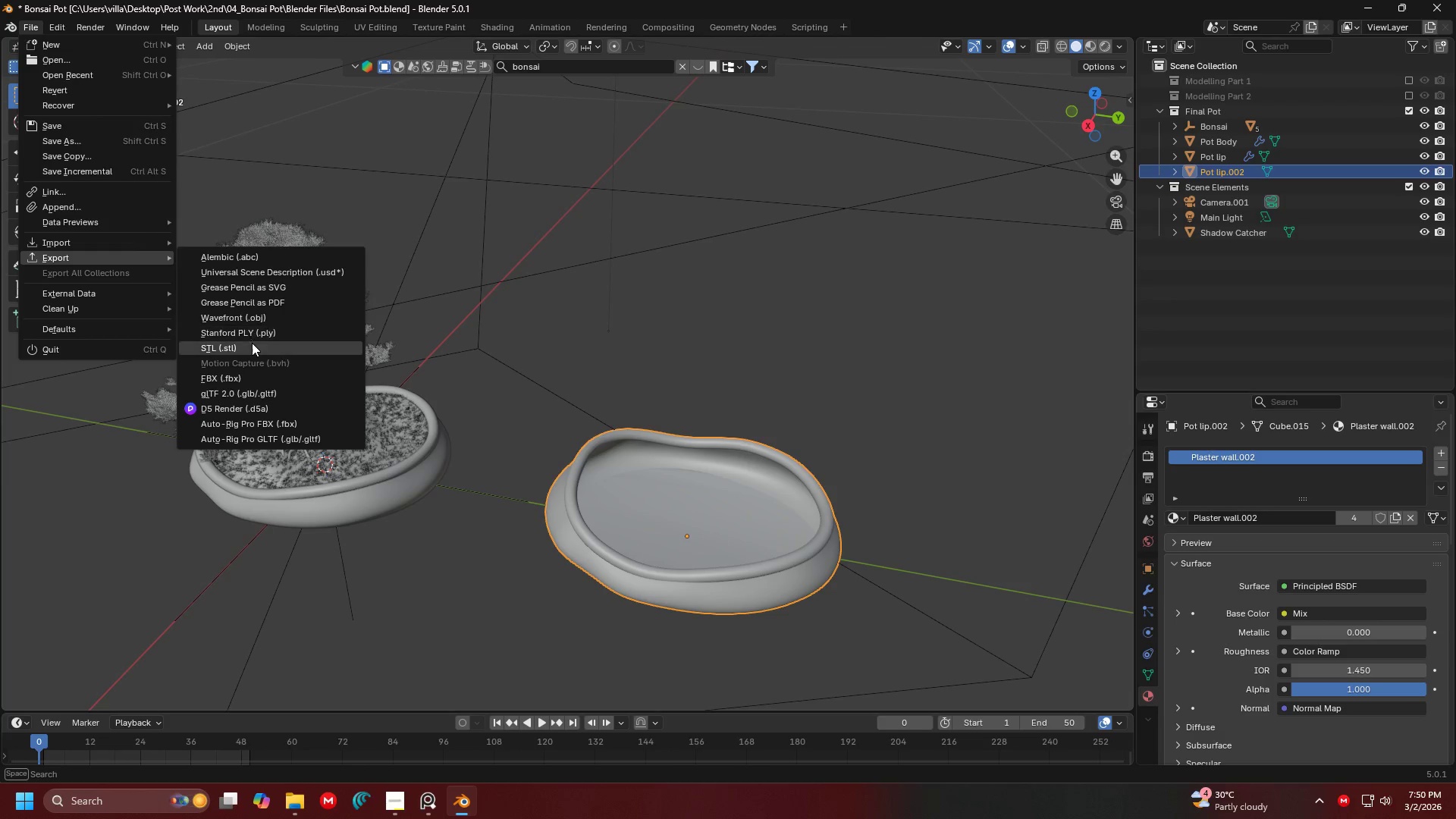 
left_click([252, 344])
 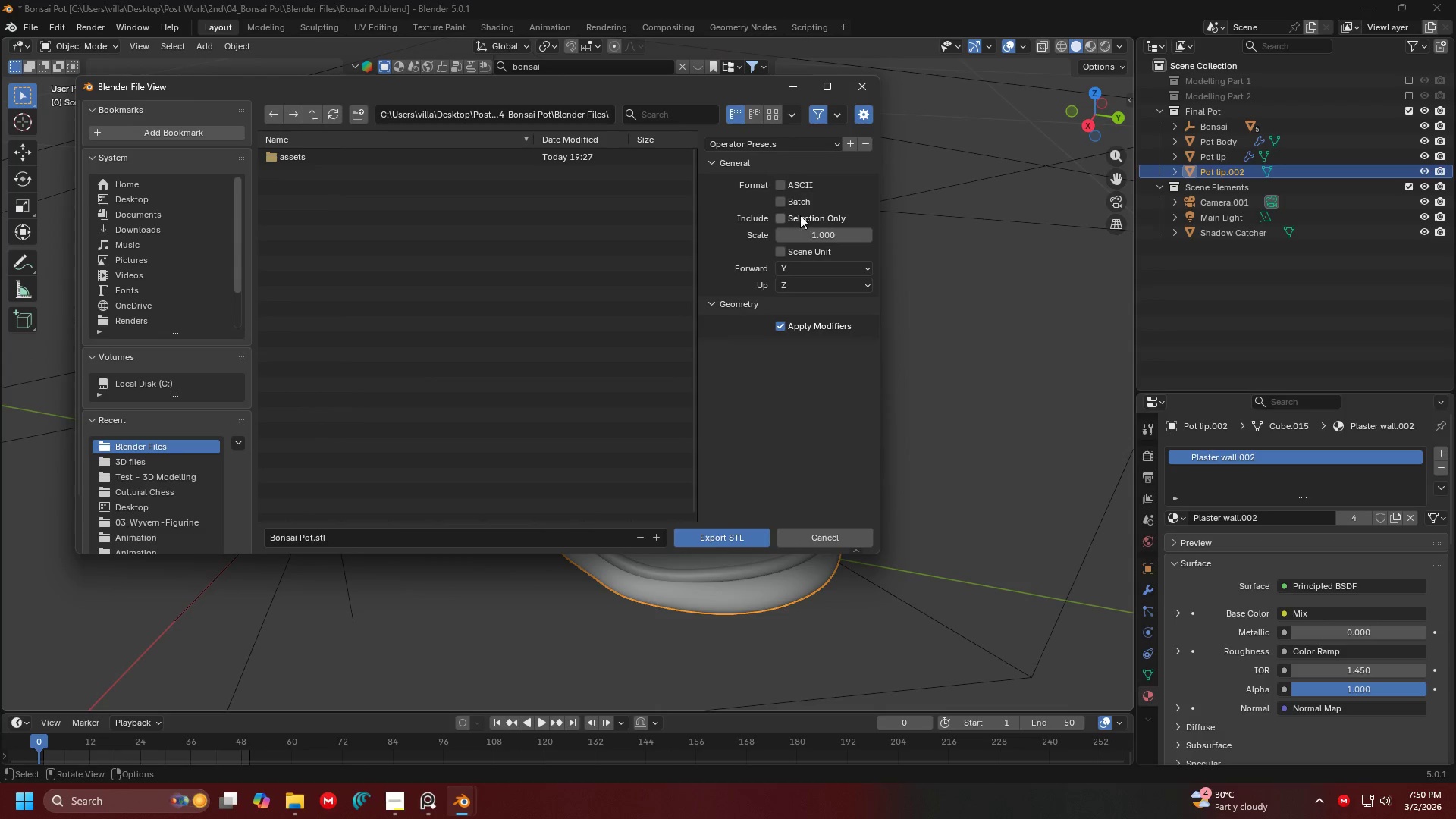 
left_click([798, 215])
 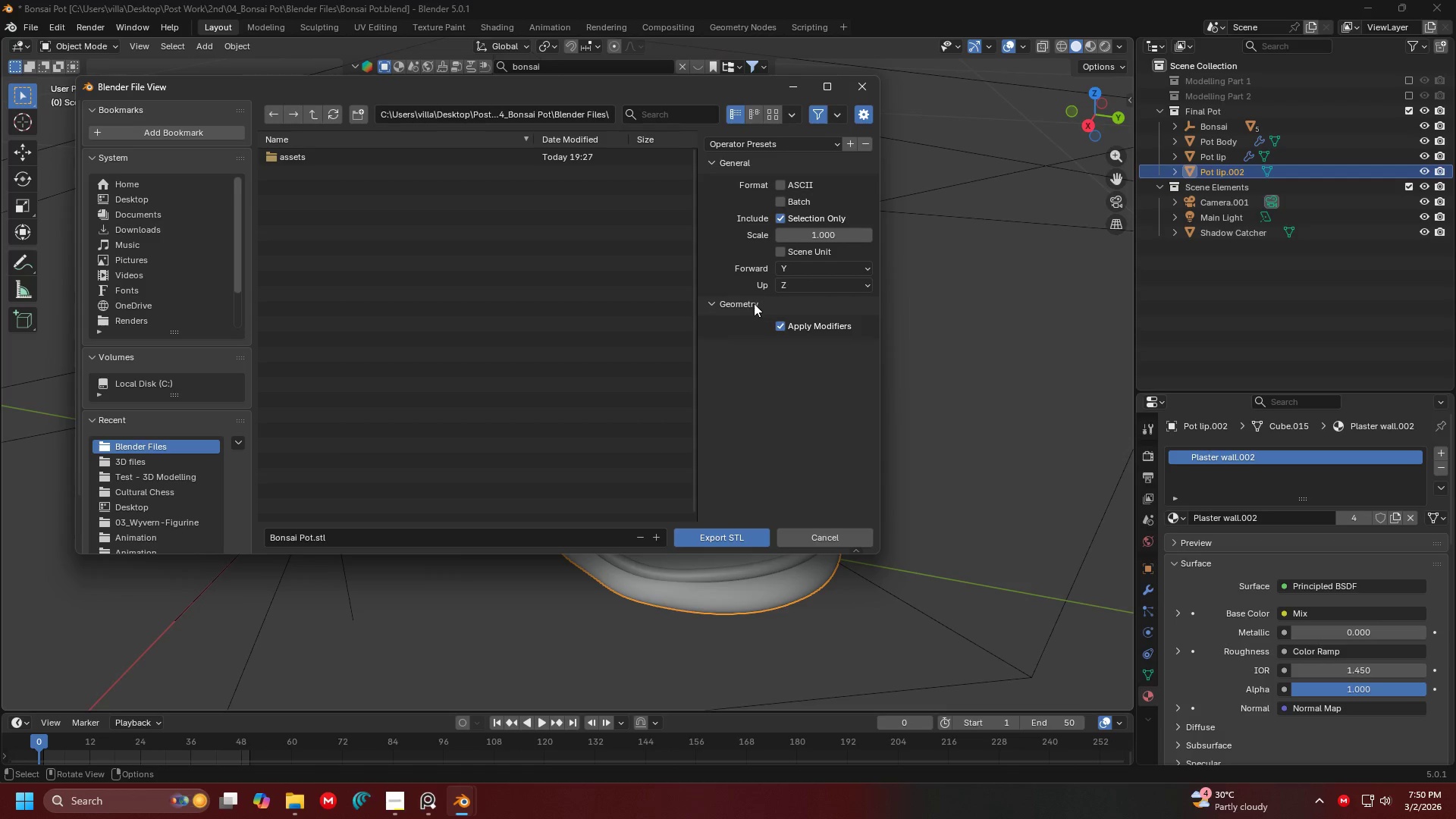 
wait(5.77)
 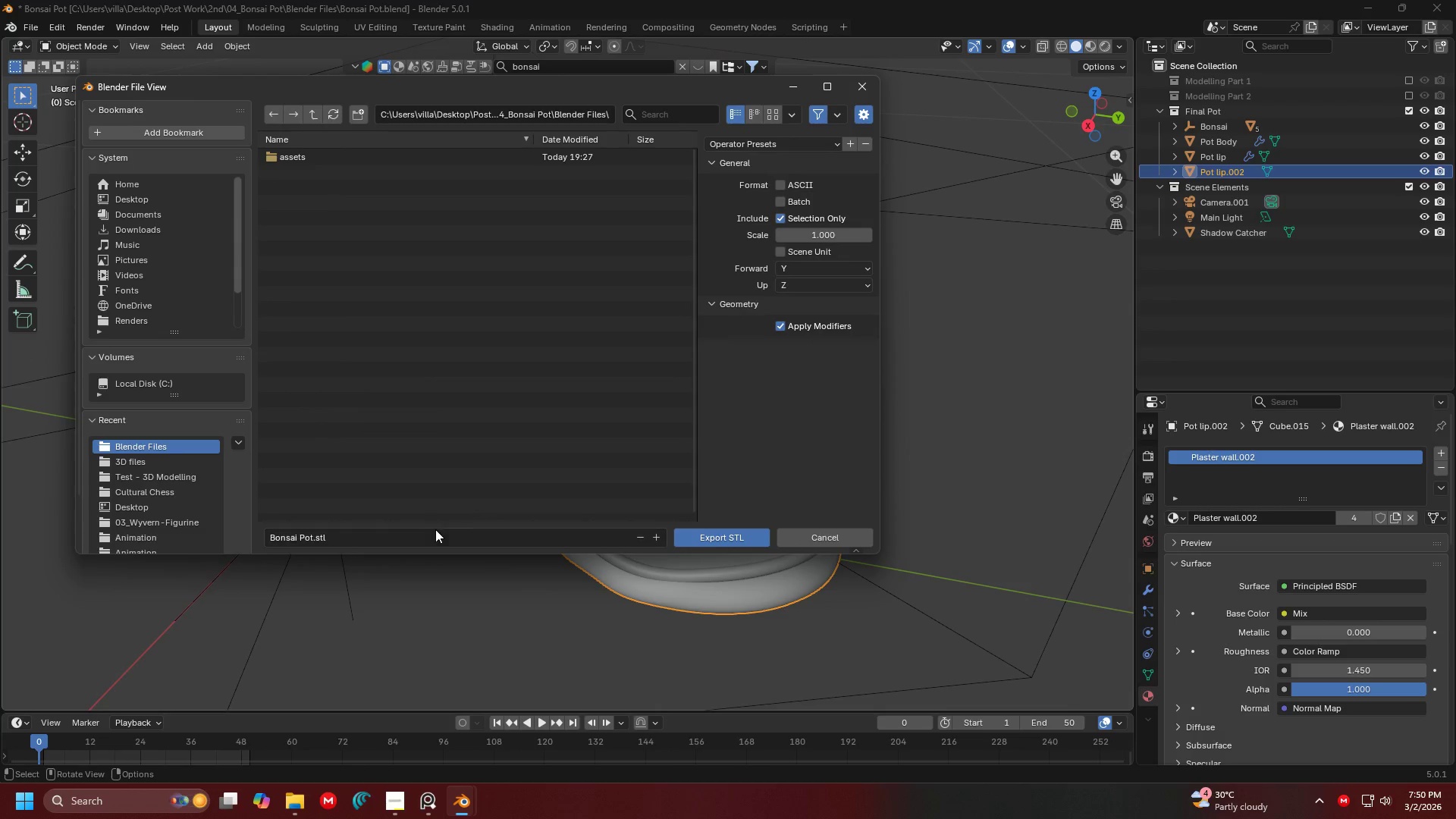 
double_click([730, 167])
 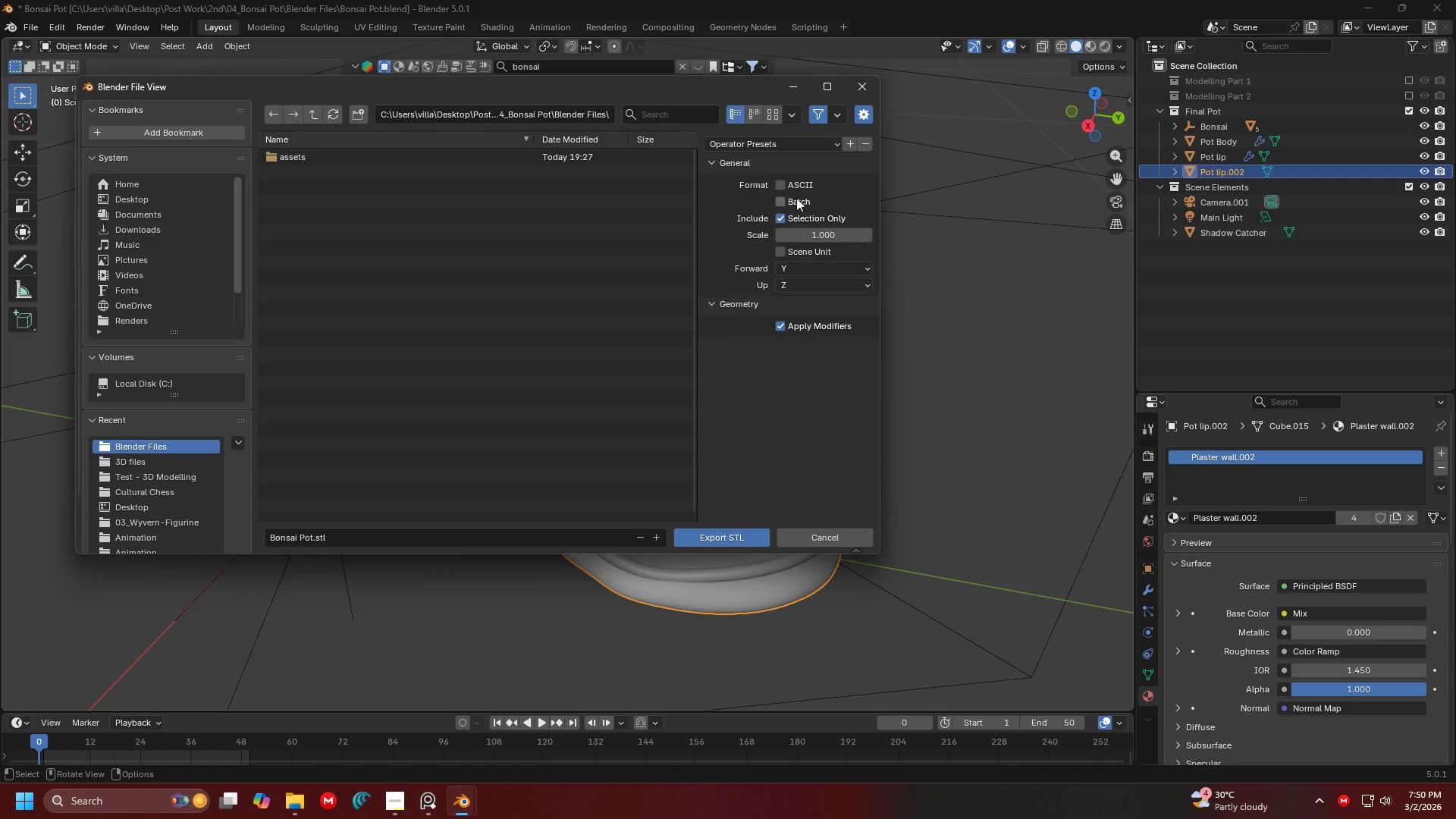 
mouse_move([796, 220])
 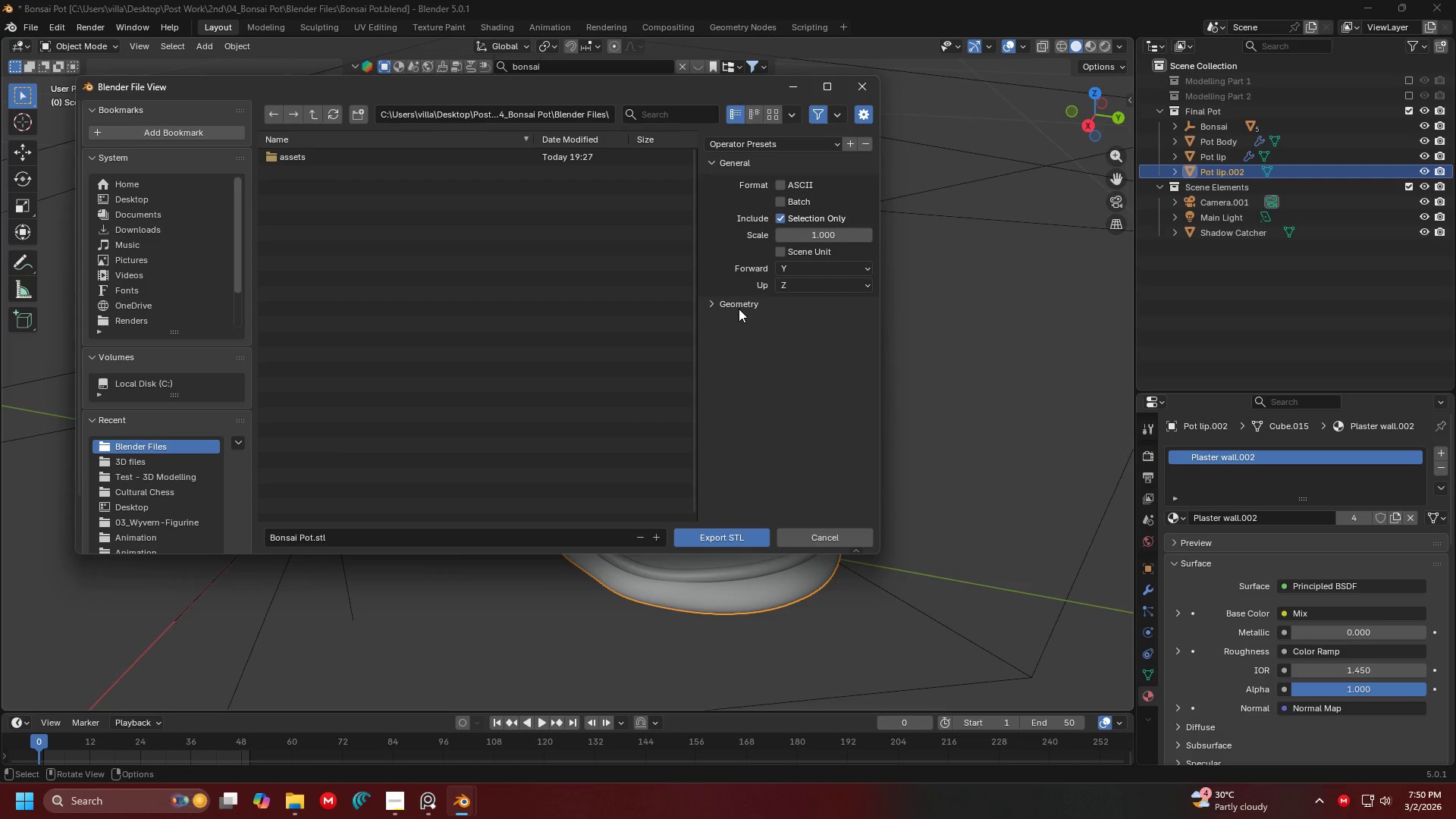 
double_click([736, 300])
 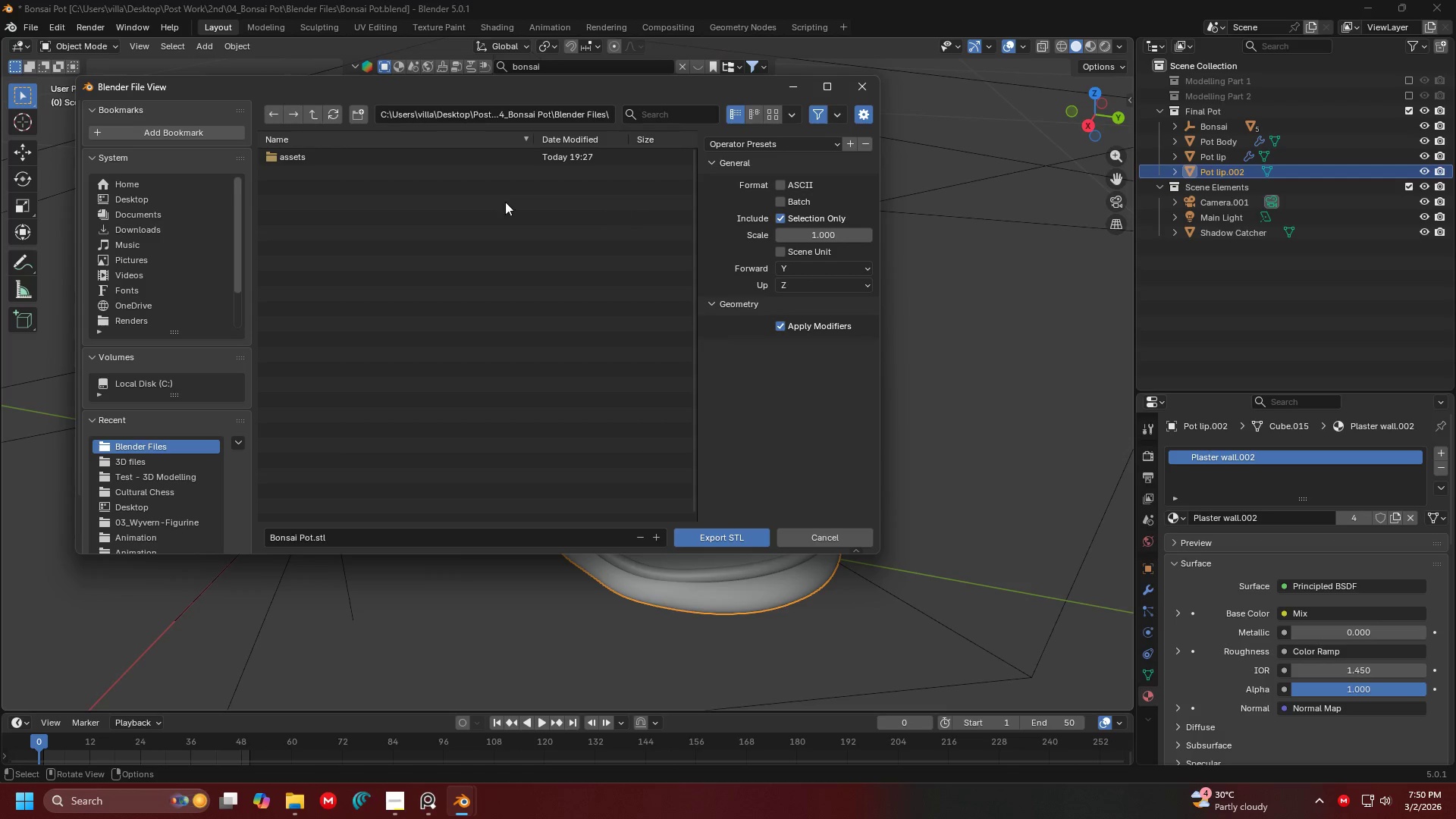 
left_click([163, 187])
 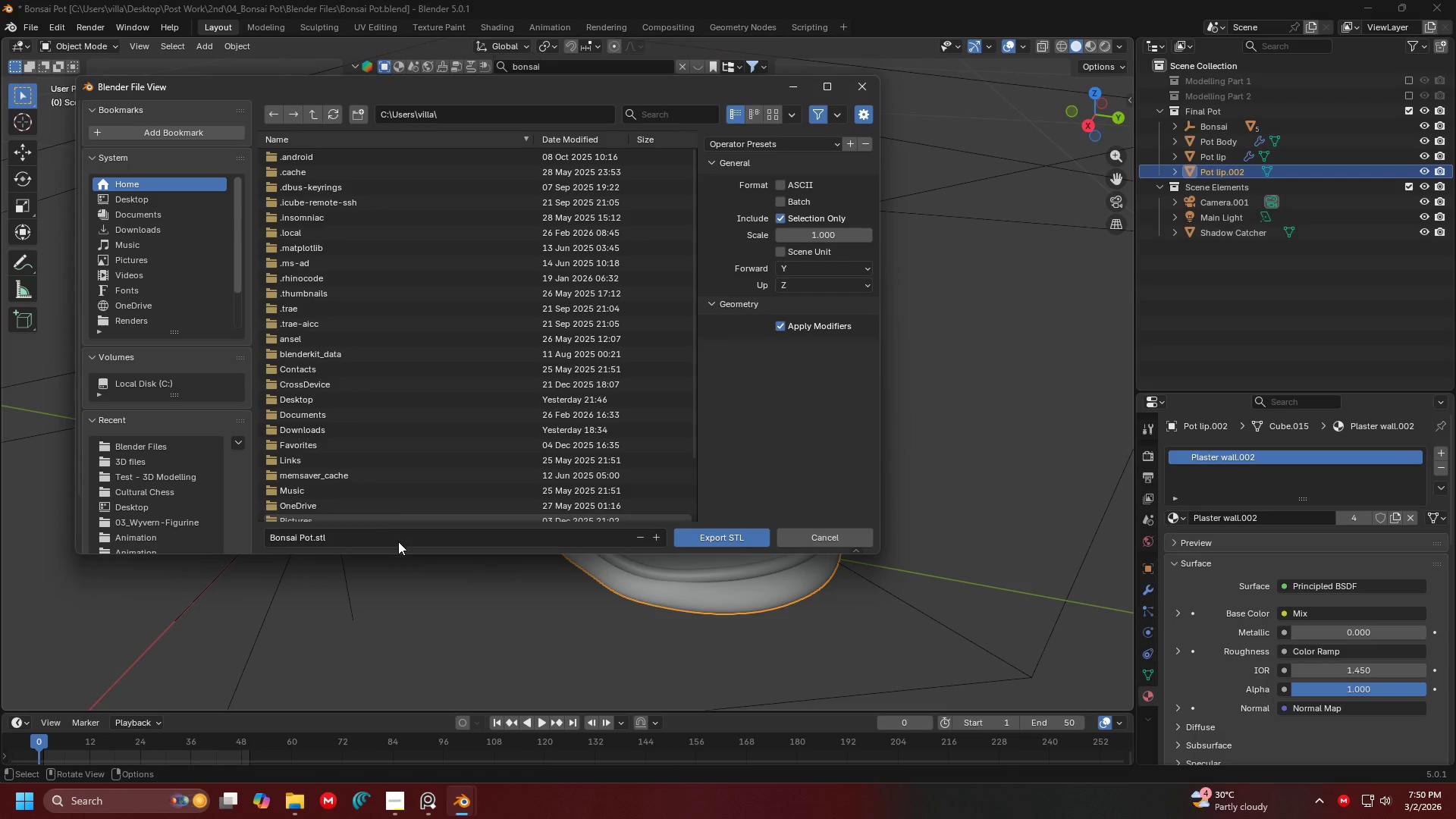 
left_click([400, 538])
 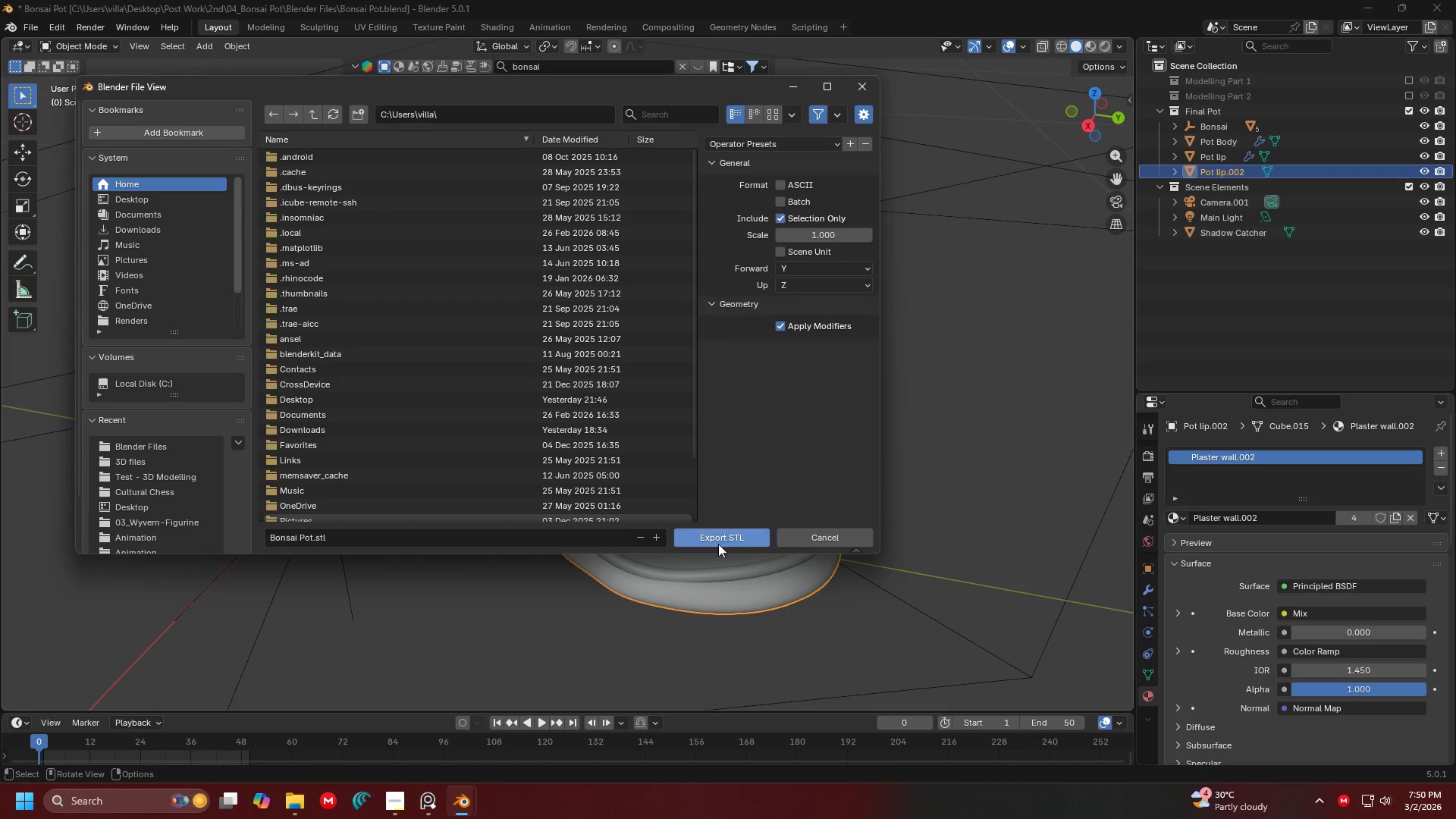 
double_click([723, 532])
 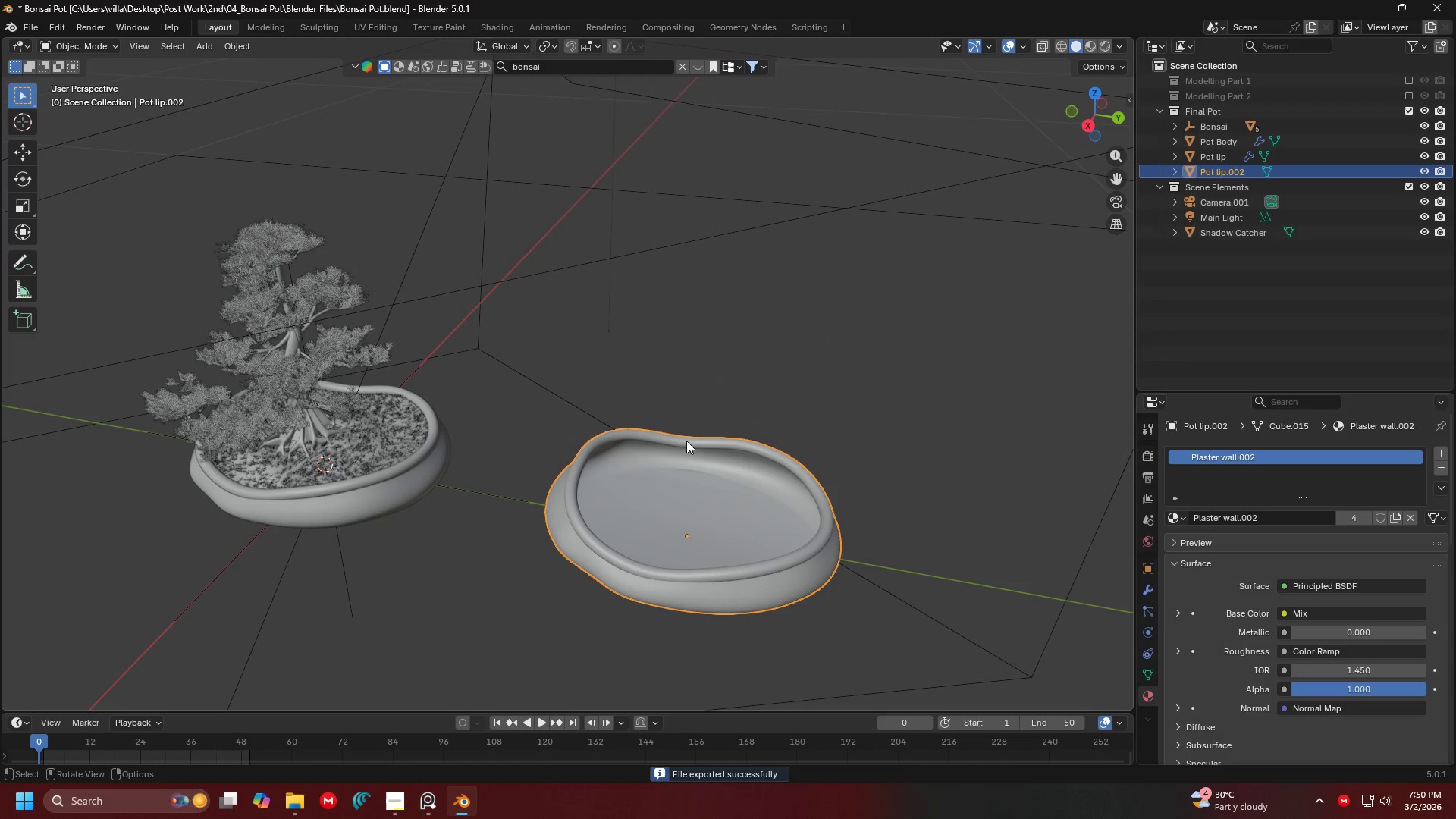 
key(Meta+MetaLeft)
 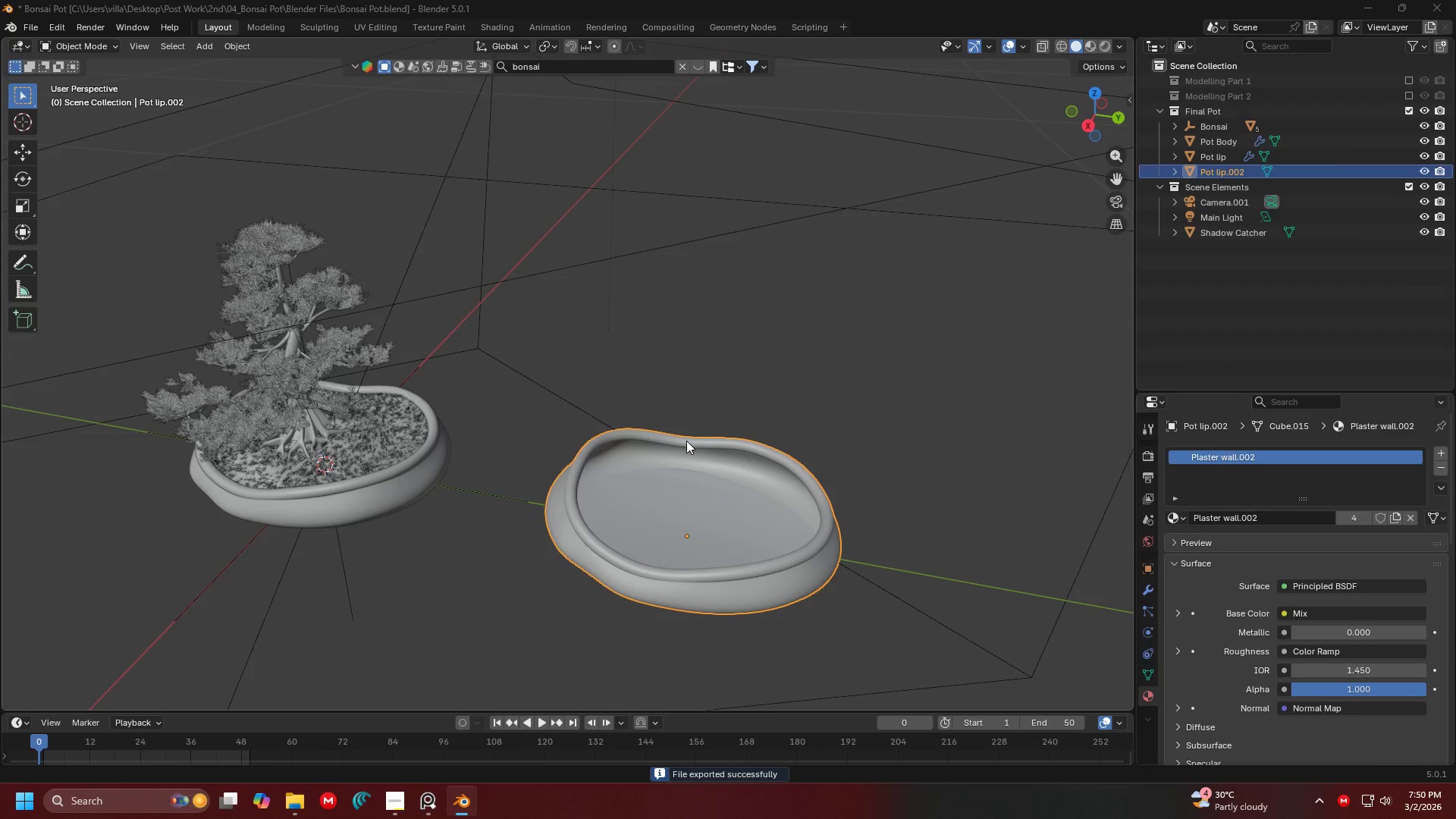 
key(Meta+D)
 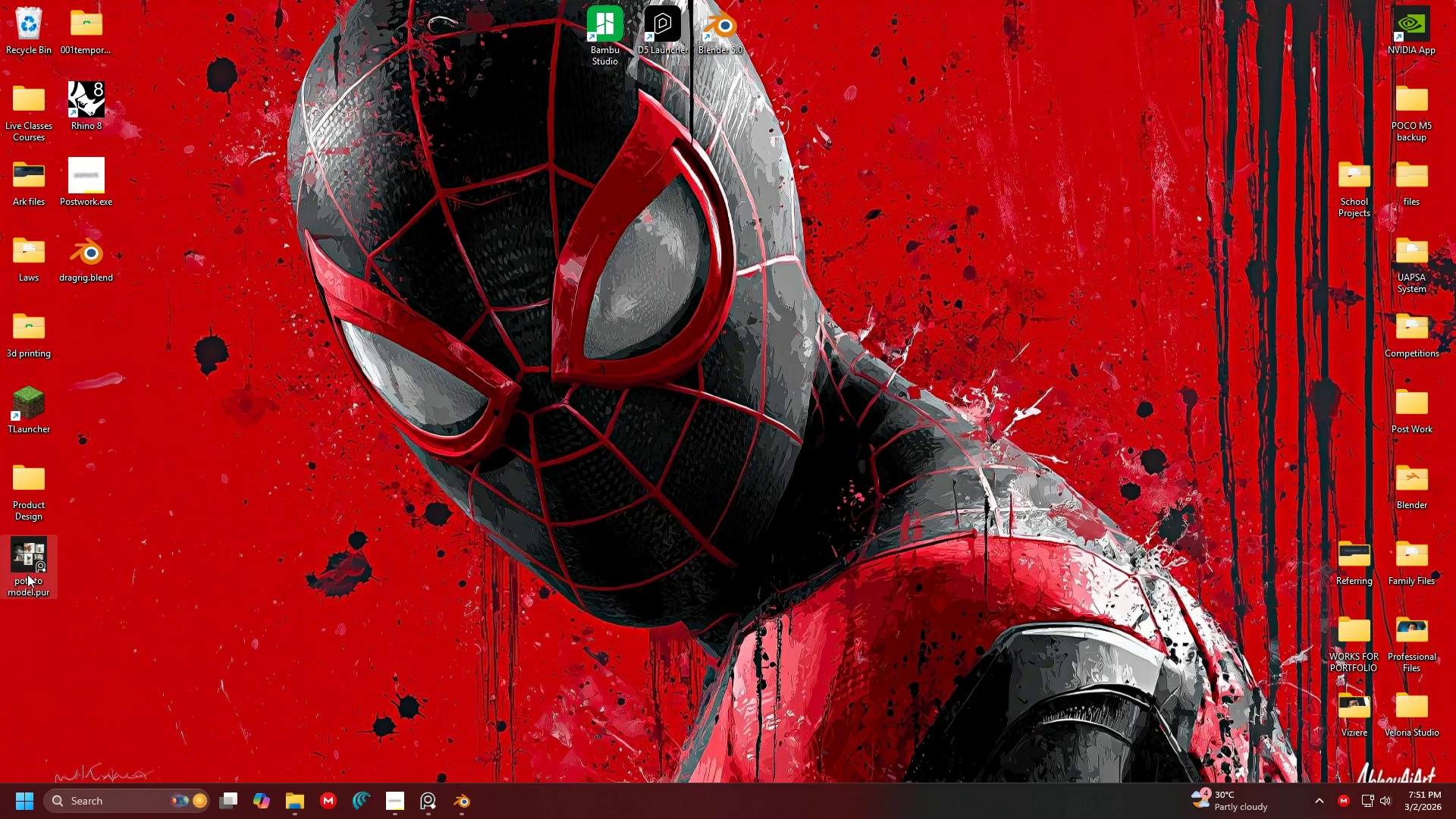 
key(Alt+Tab)
 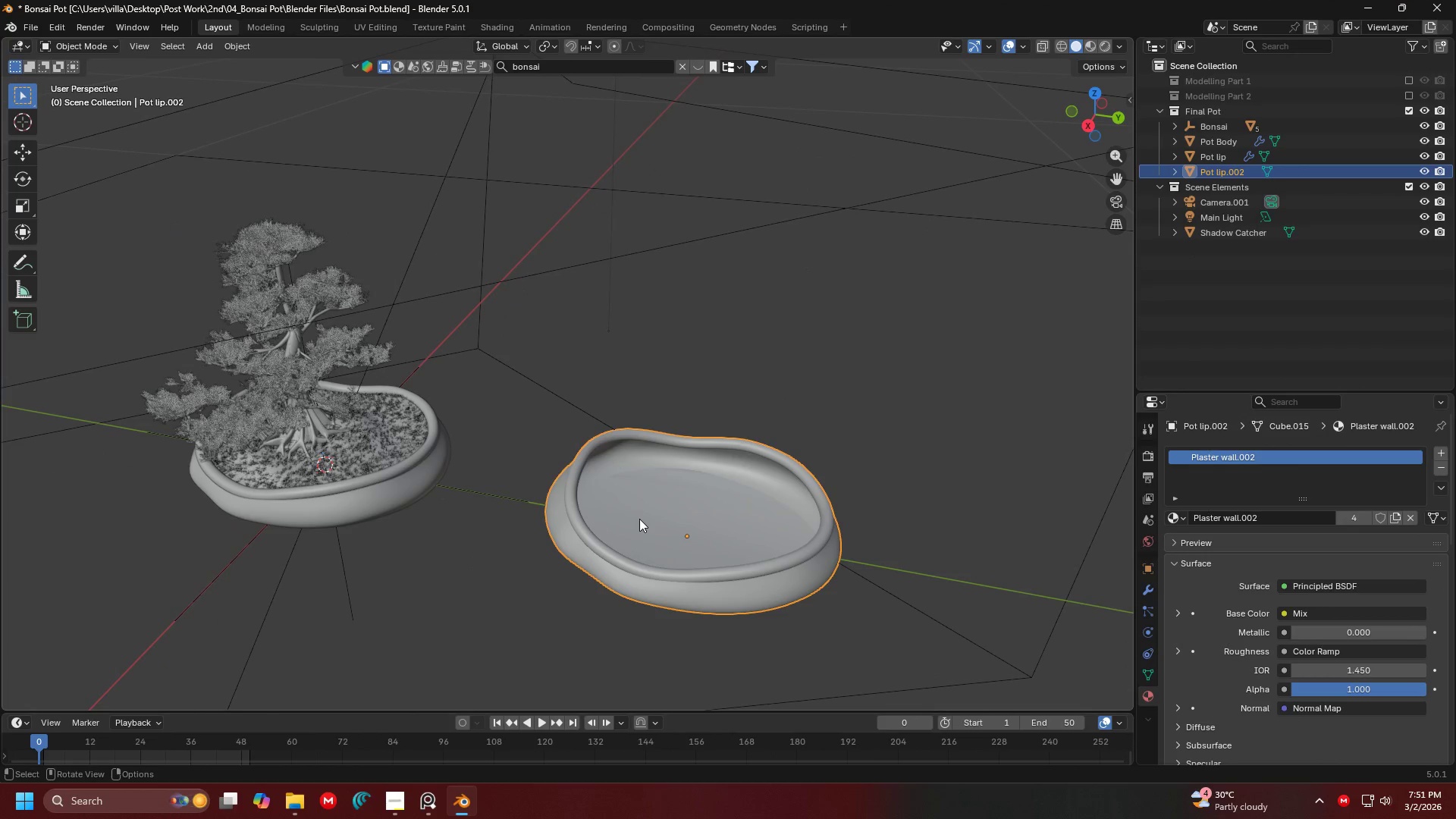 
scroll: coordinate [661, 486], scroll_direction: up, amount: 1.0
 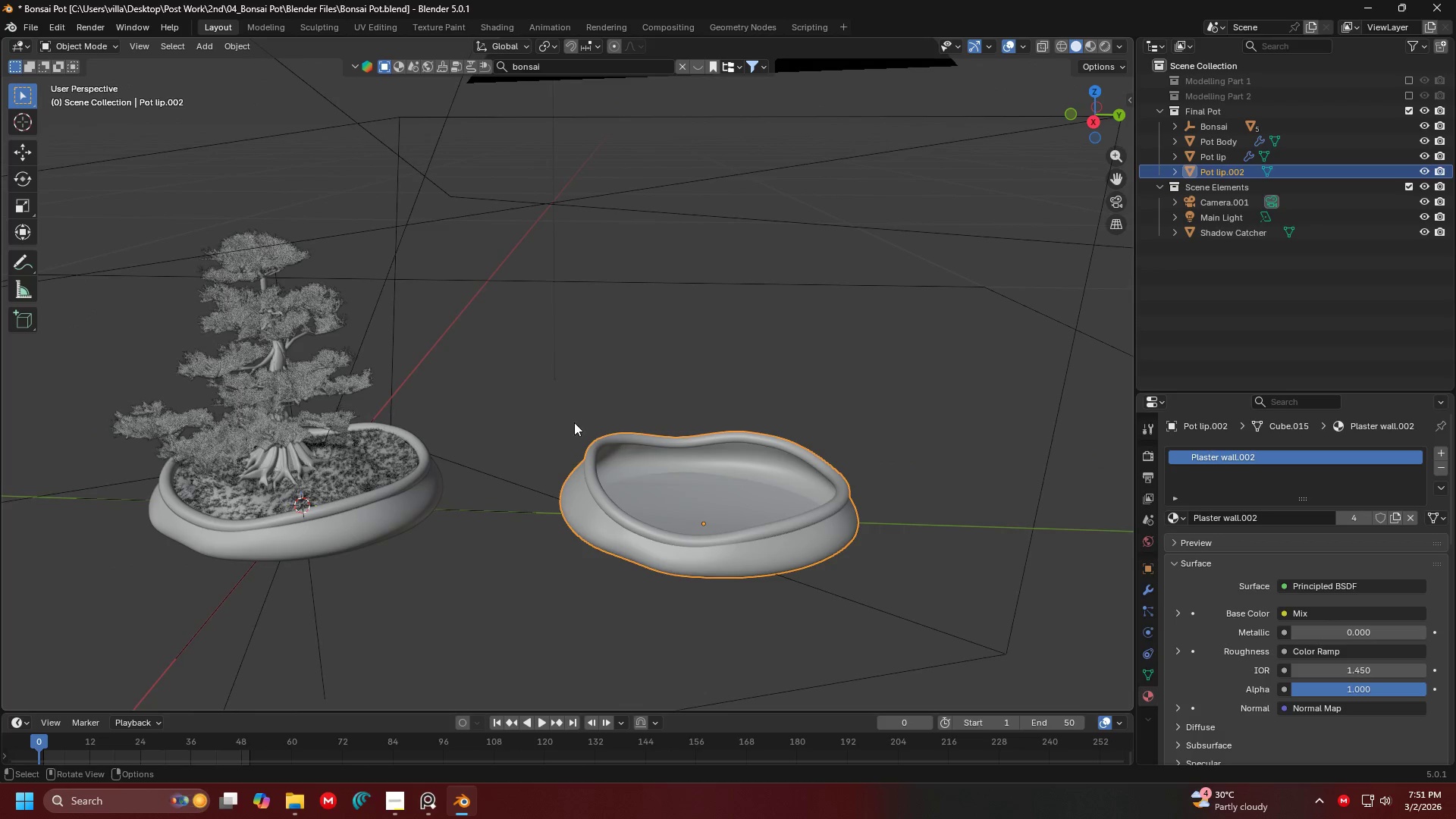 
key(Alt+AltLeft)
 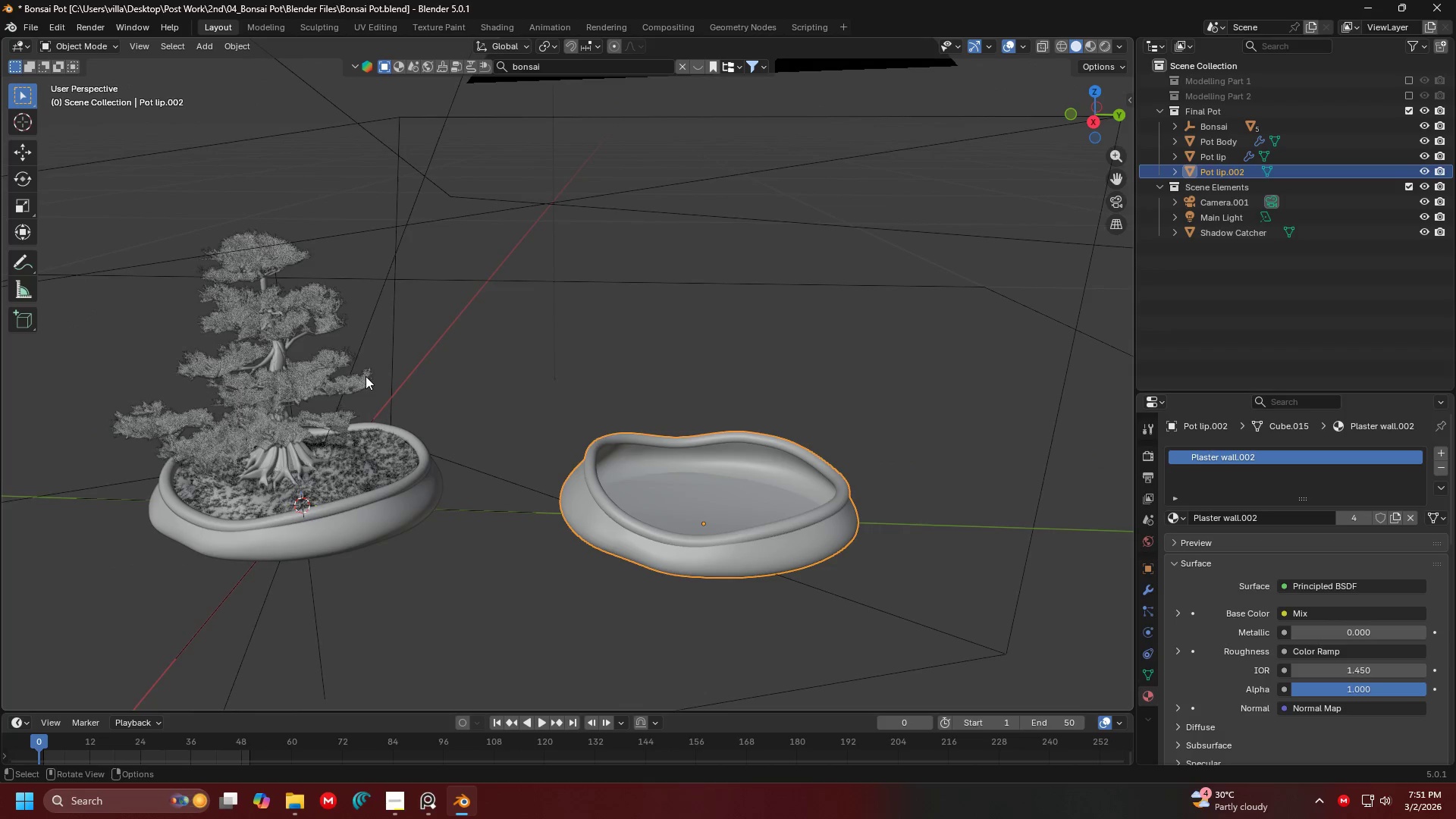 
key(Alt+Tab)